 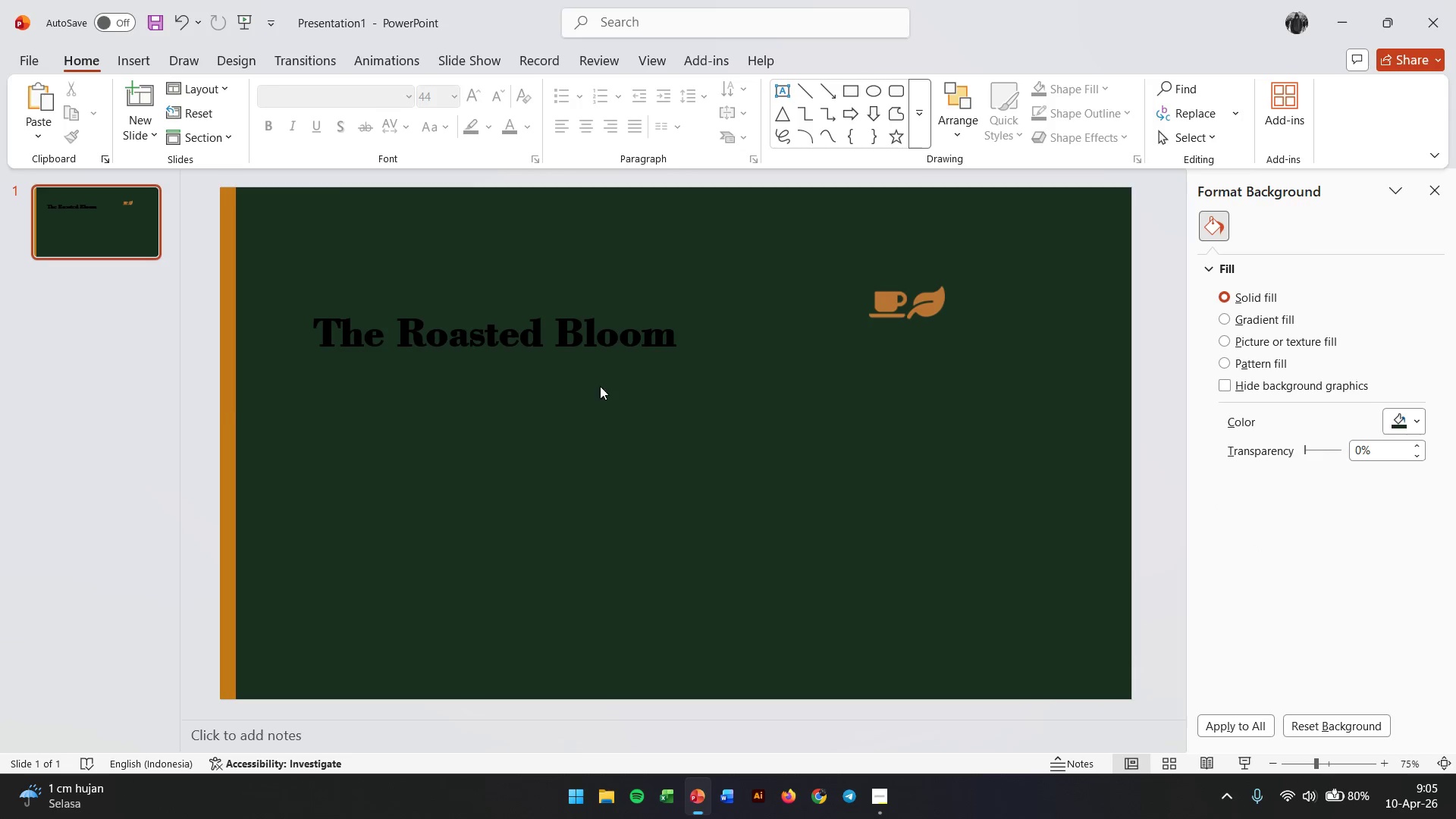 
left_click([606, 339])
 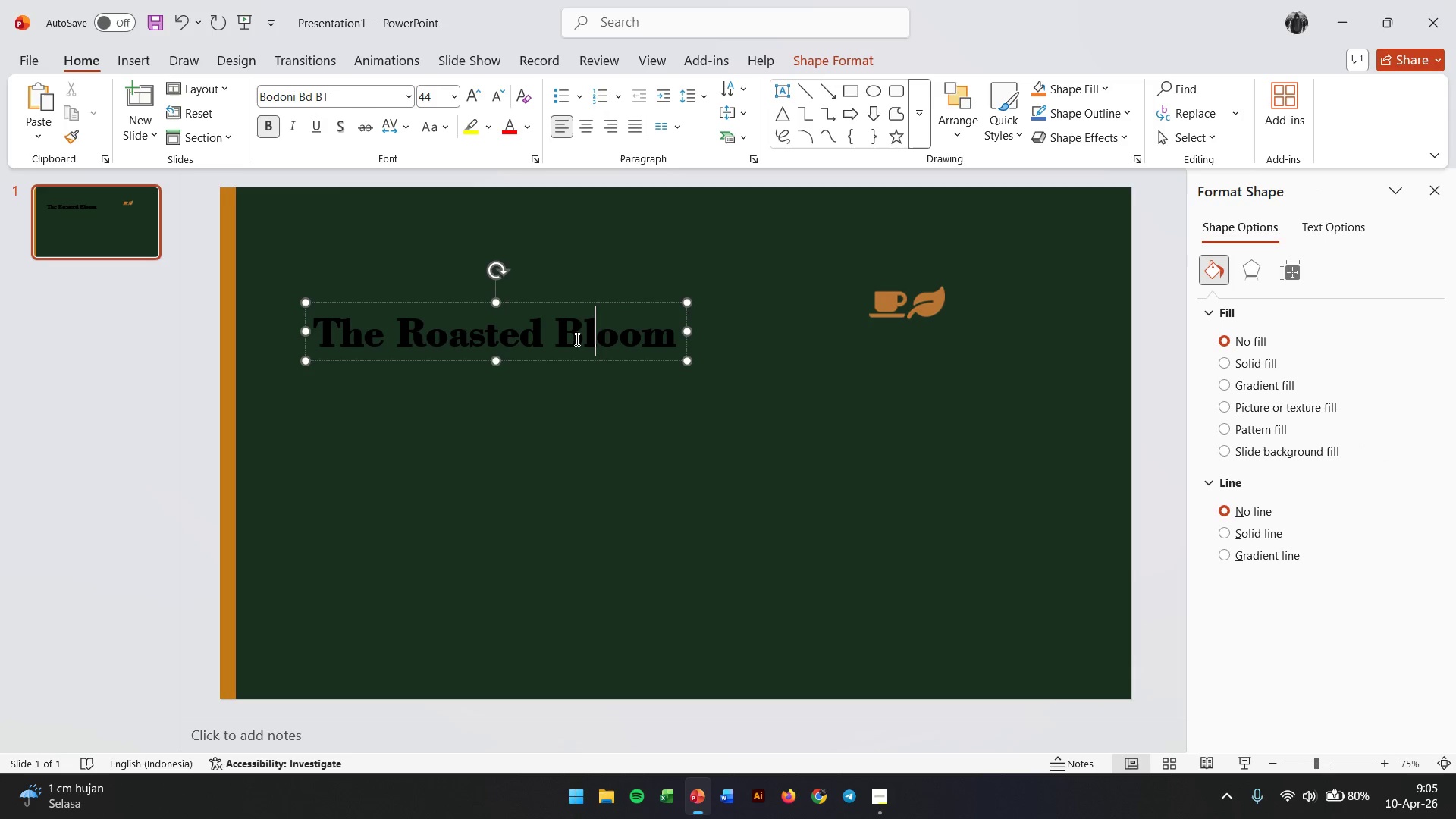 
key(Control+A)
 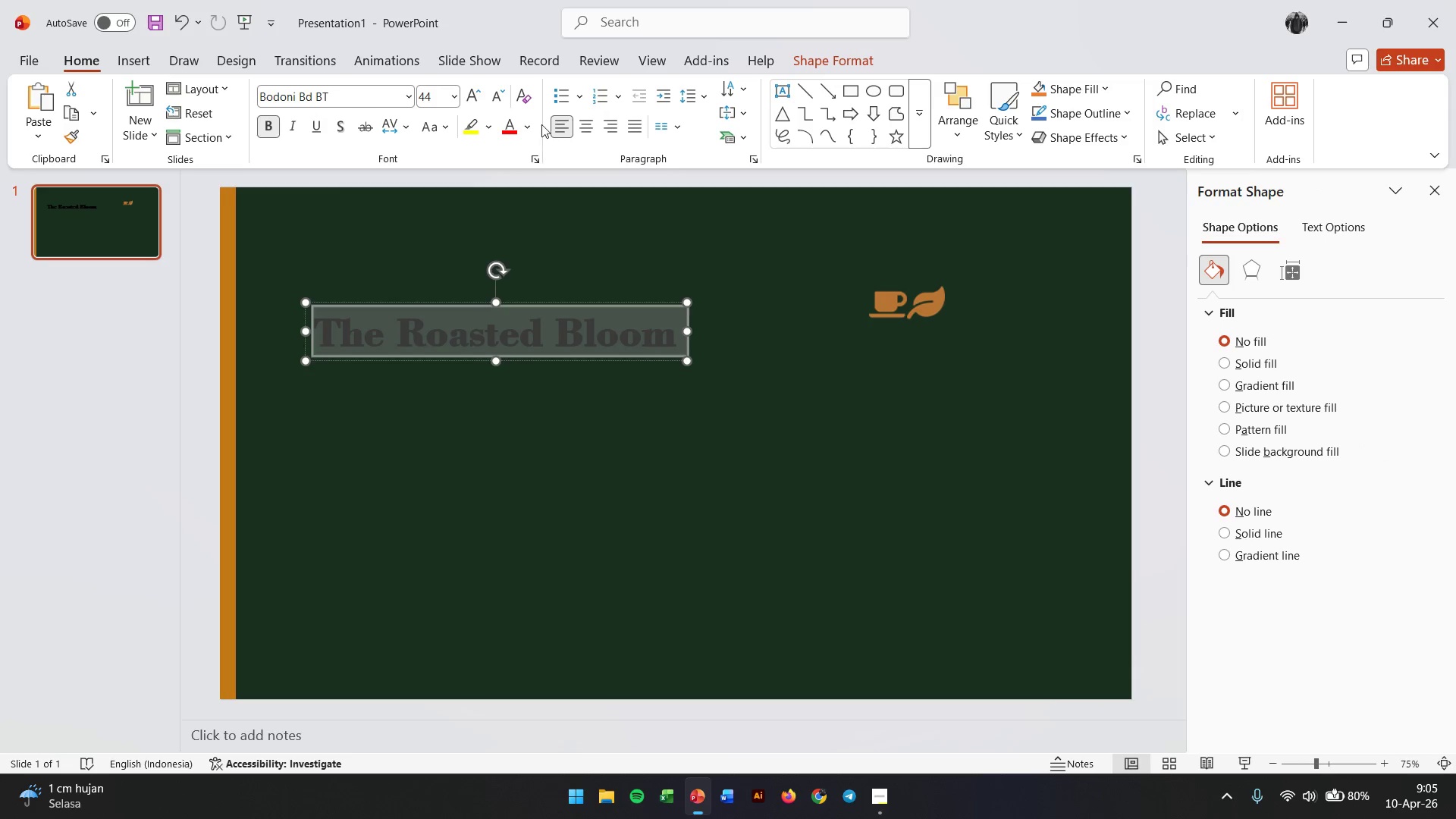 
left_click([525, 124])
 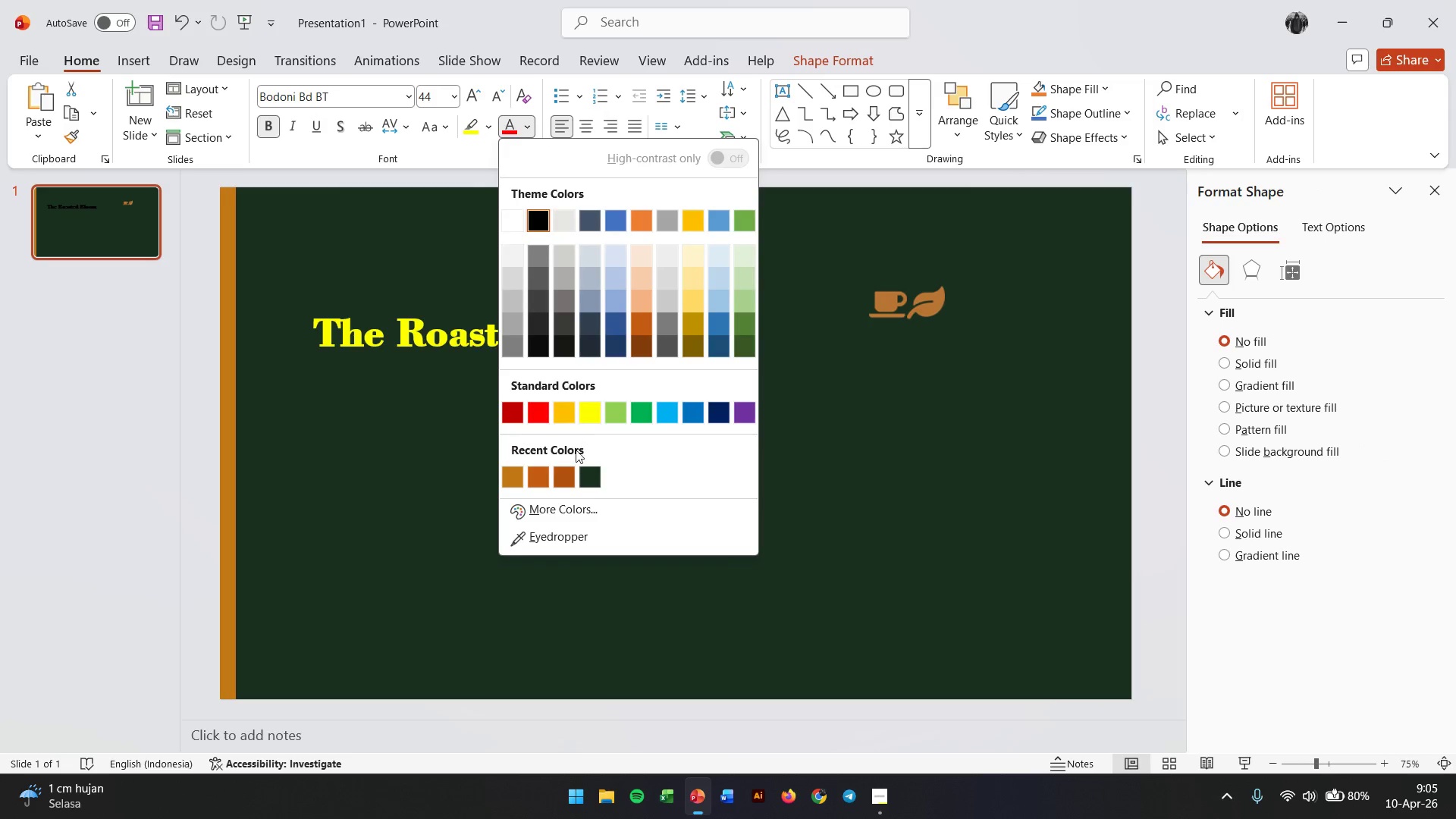 
left_click([551, 507])
 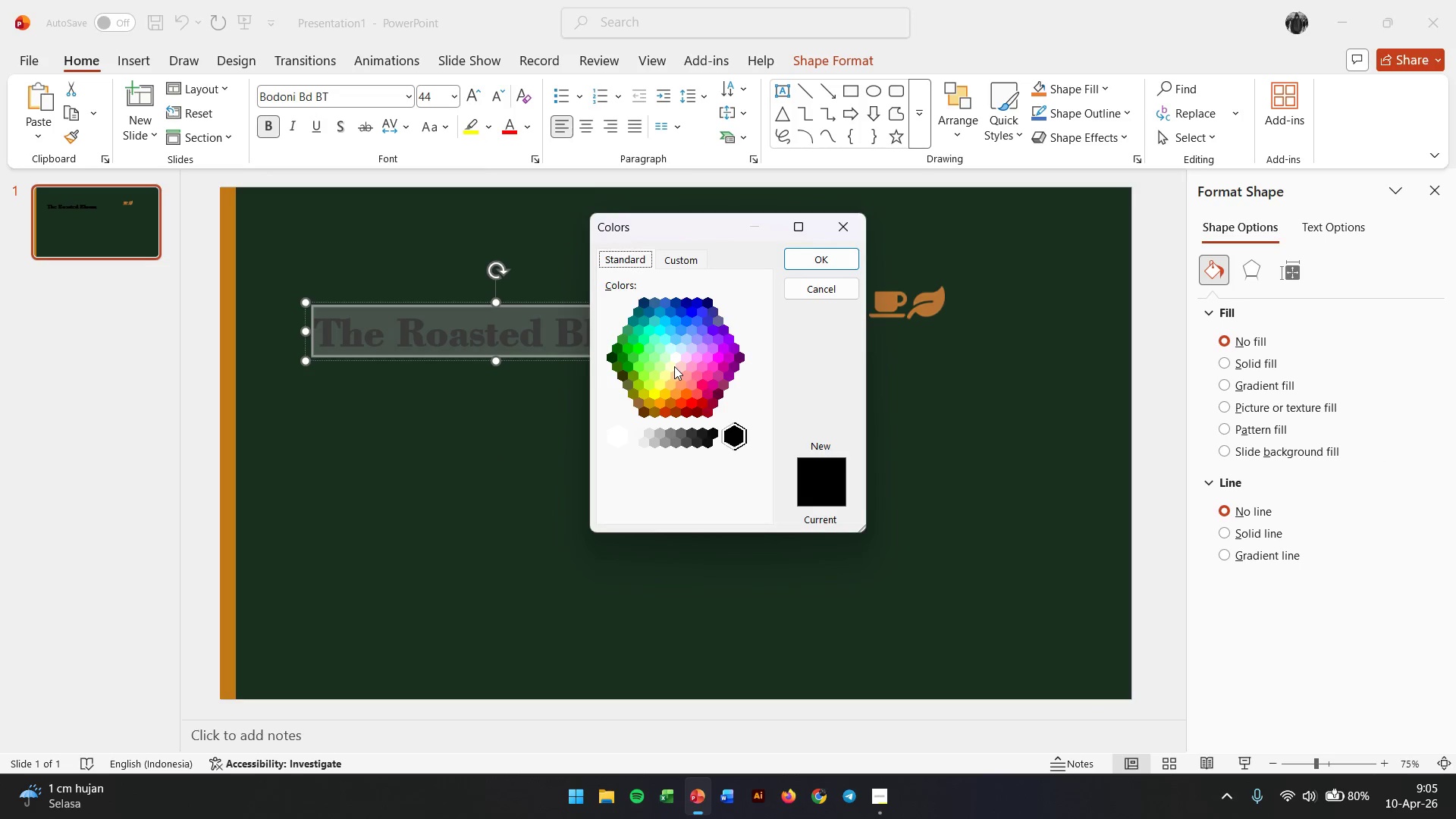 
left_click([671, 368])
 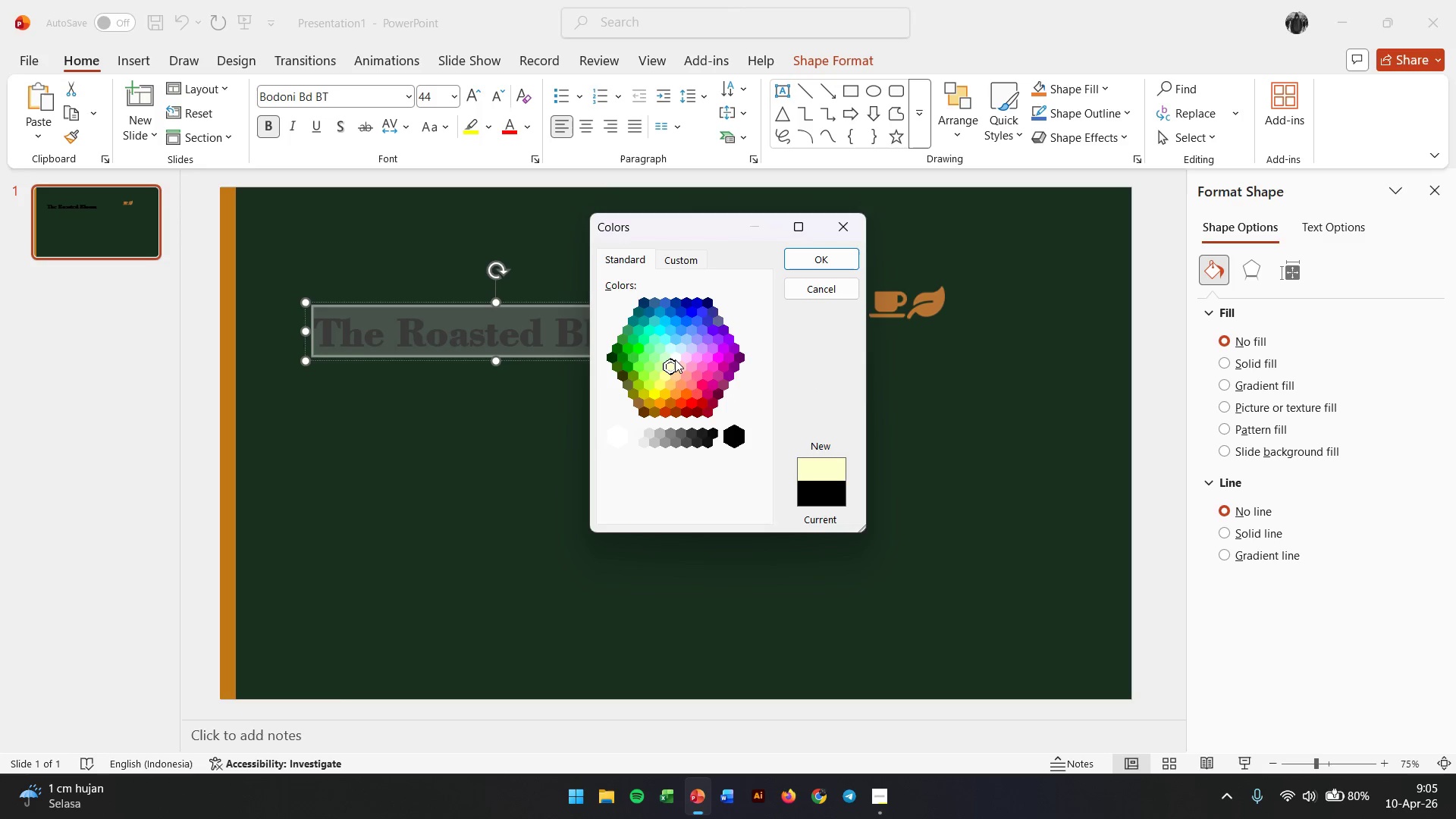 
left_click([676, 356])
 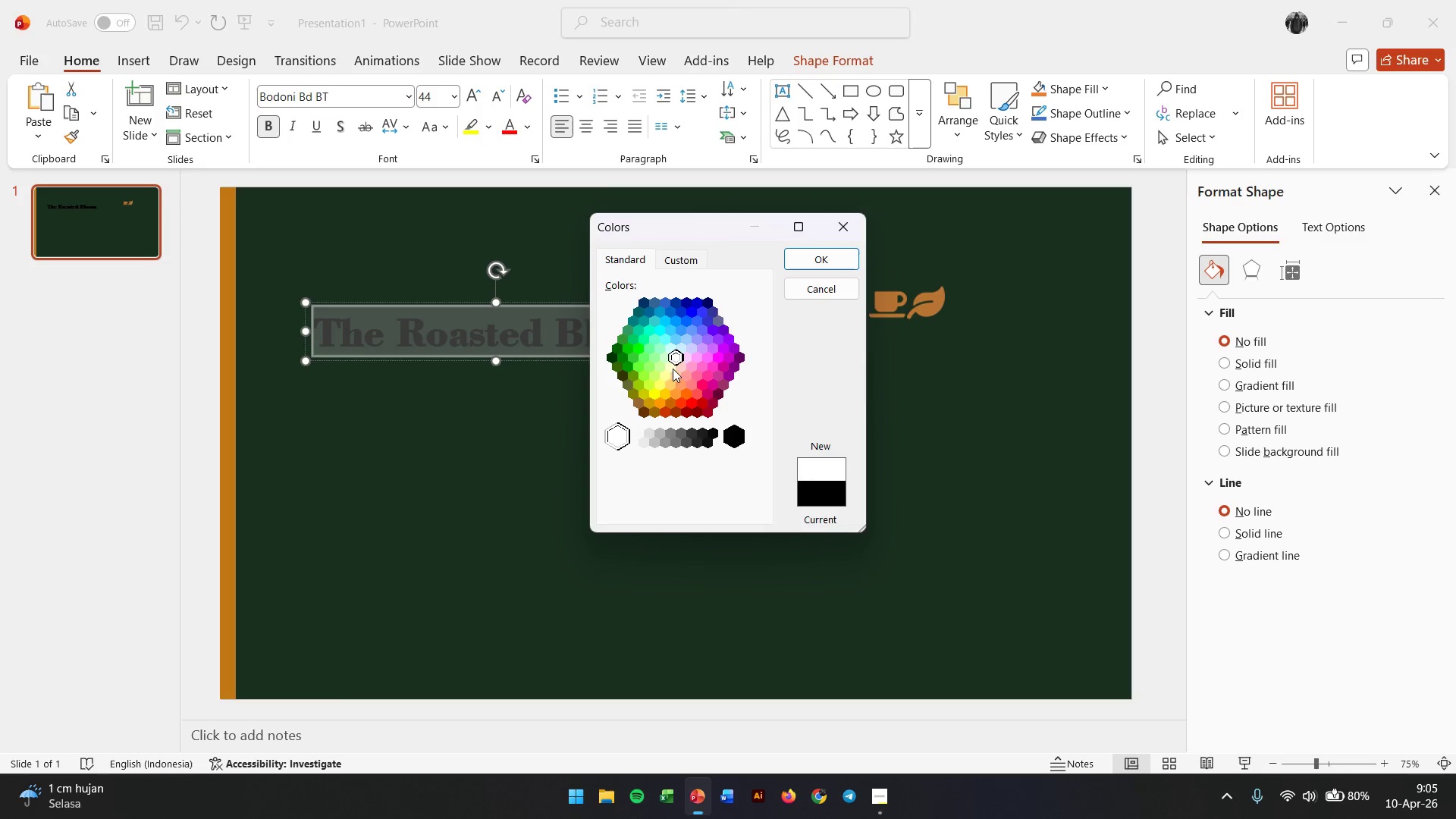 
left_click([673, 363])
 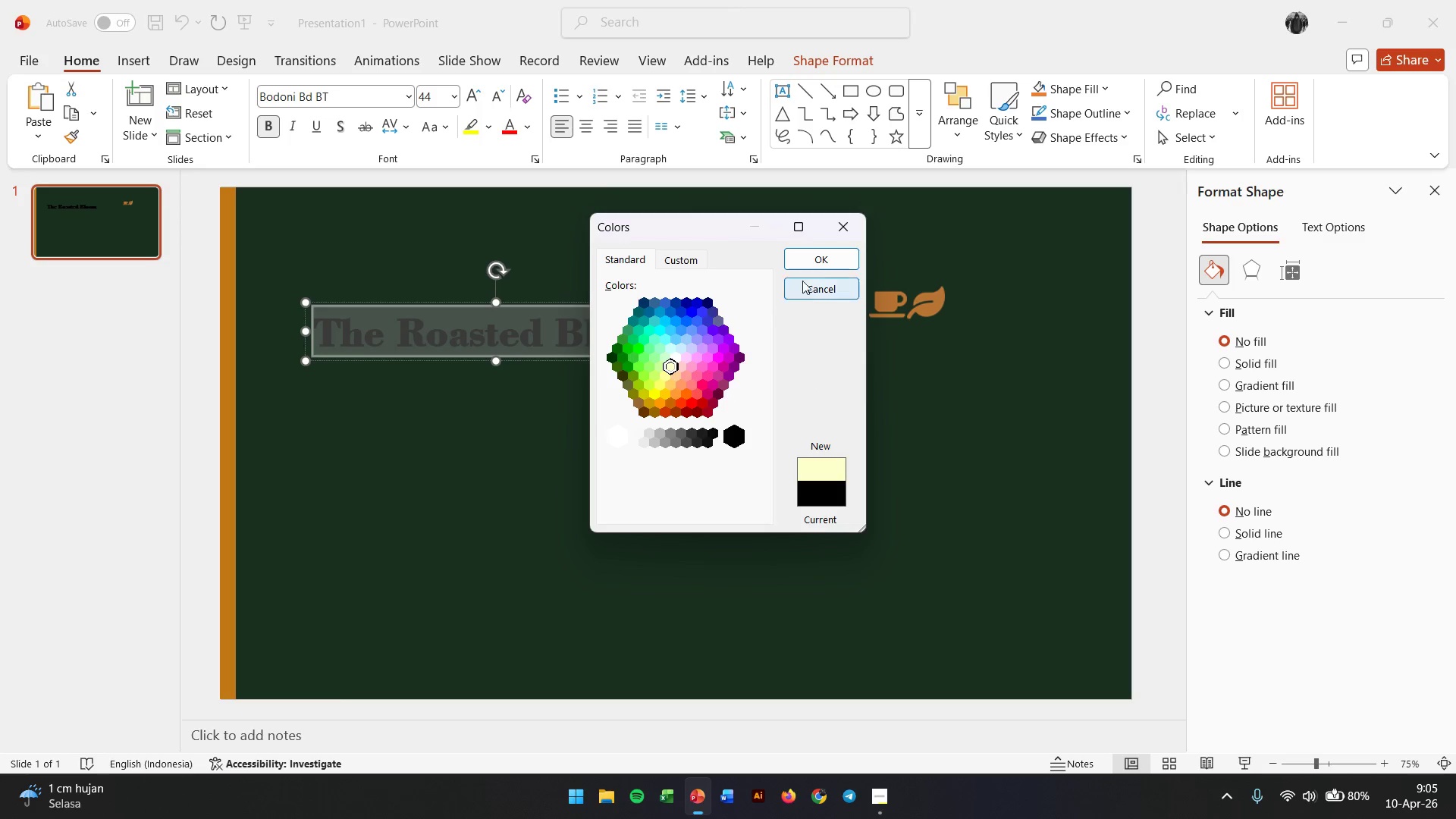 
left_click([821, 255])
 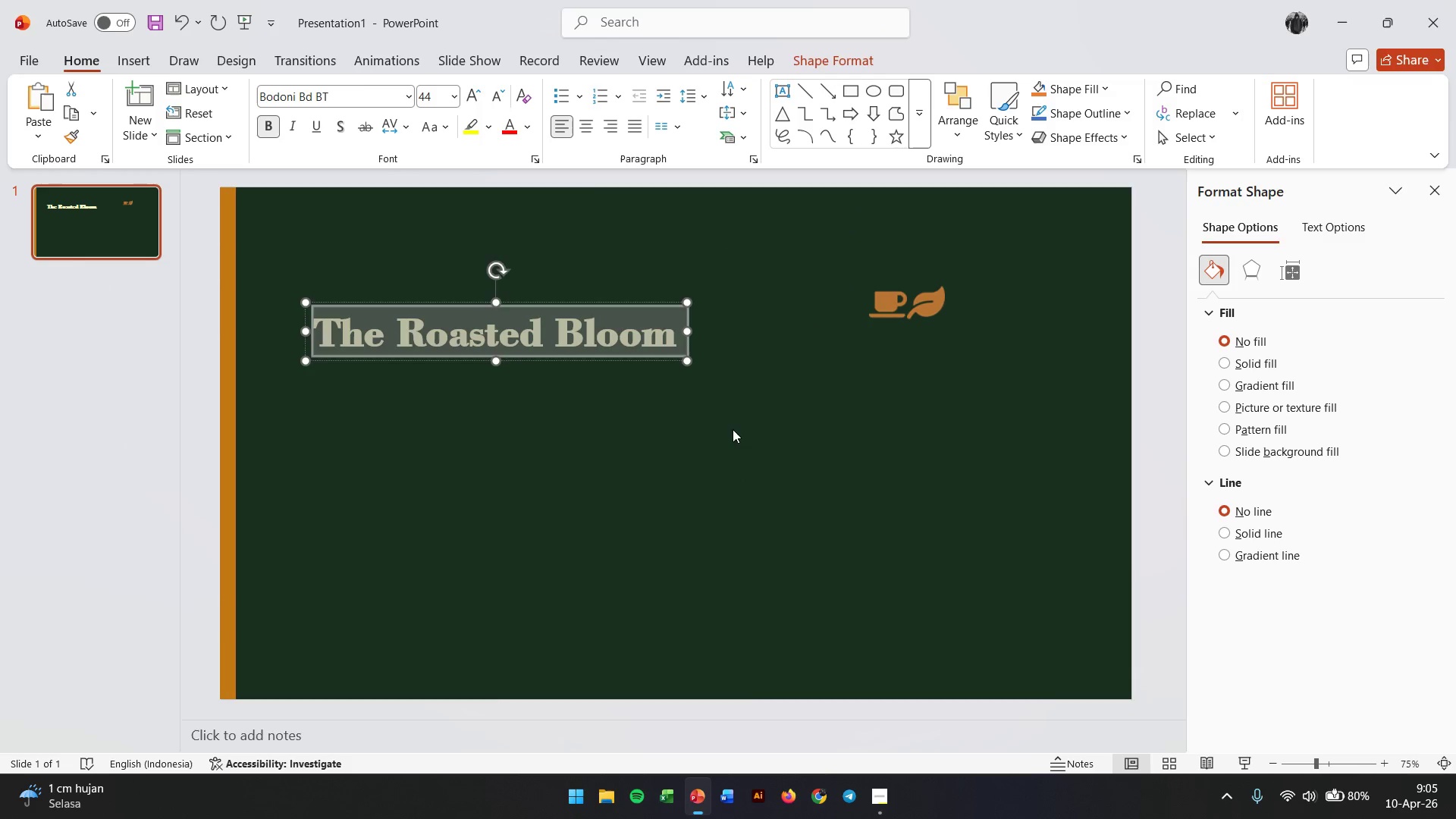 
left_click_drag(start_coordinate=[733, 429], to_coordinate=[575, 339])
 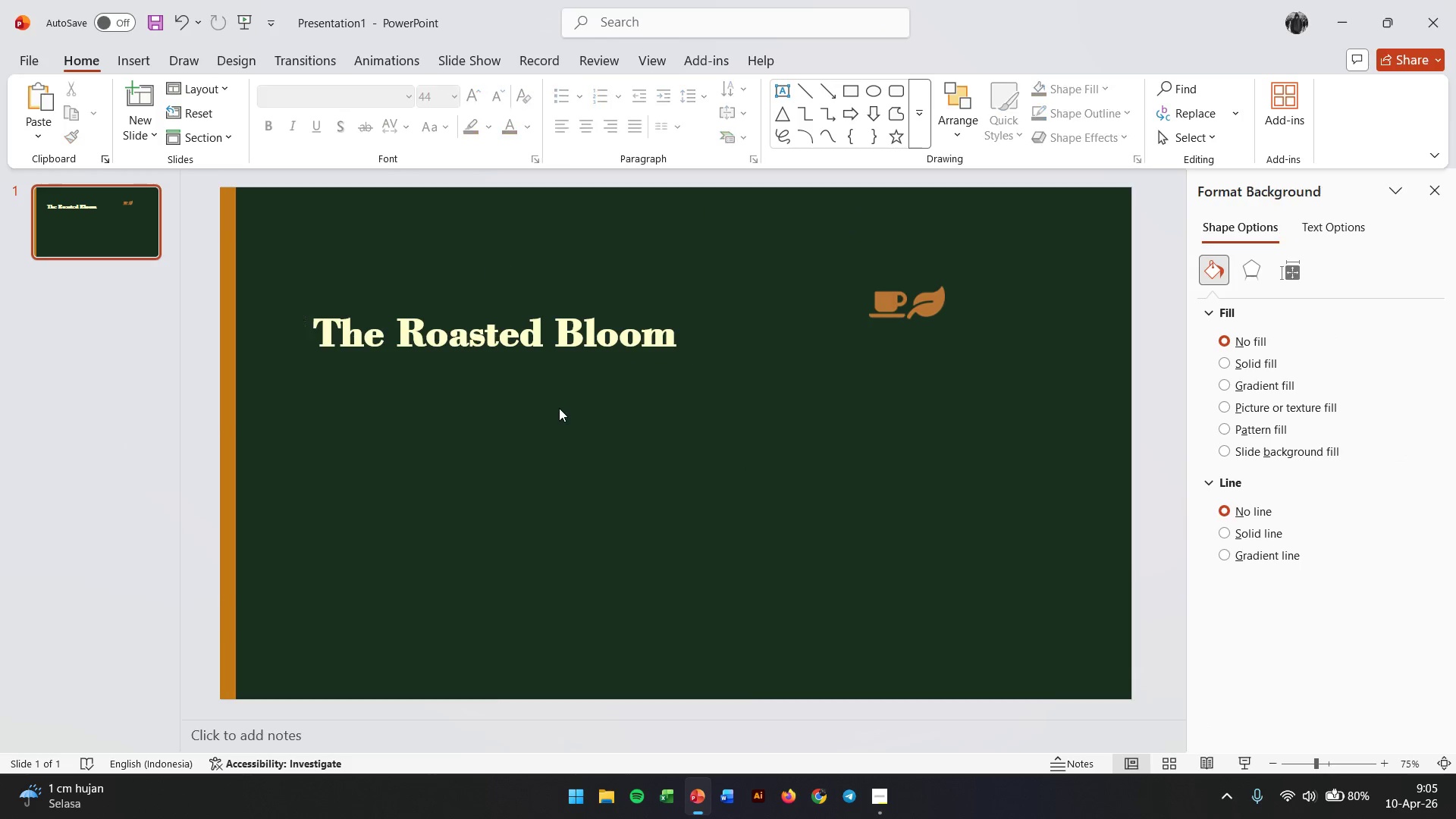 
left_click([575, 339])
 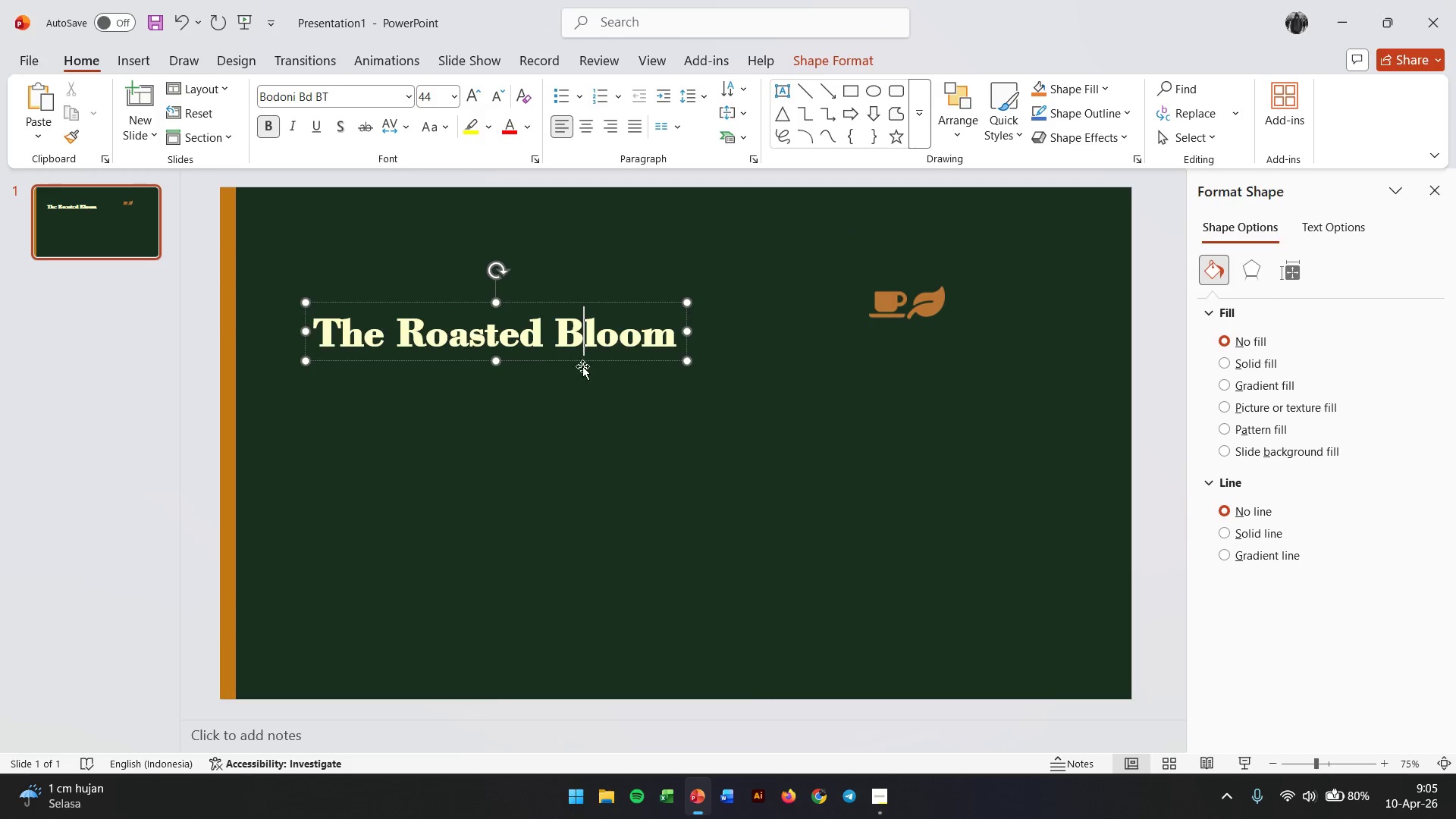 
left_click([559, 408])
 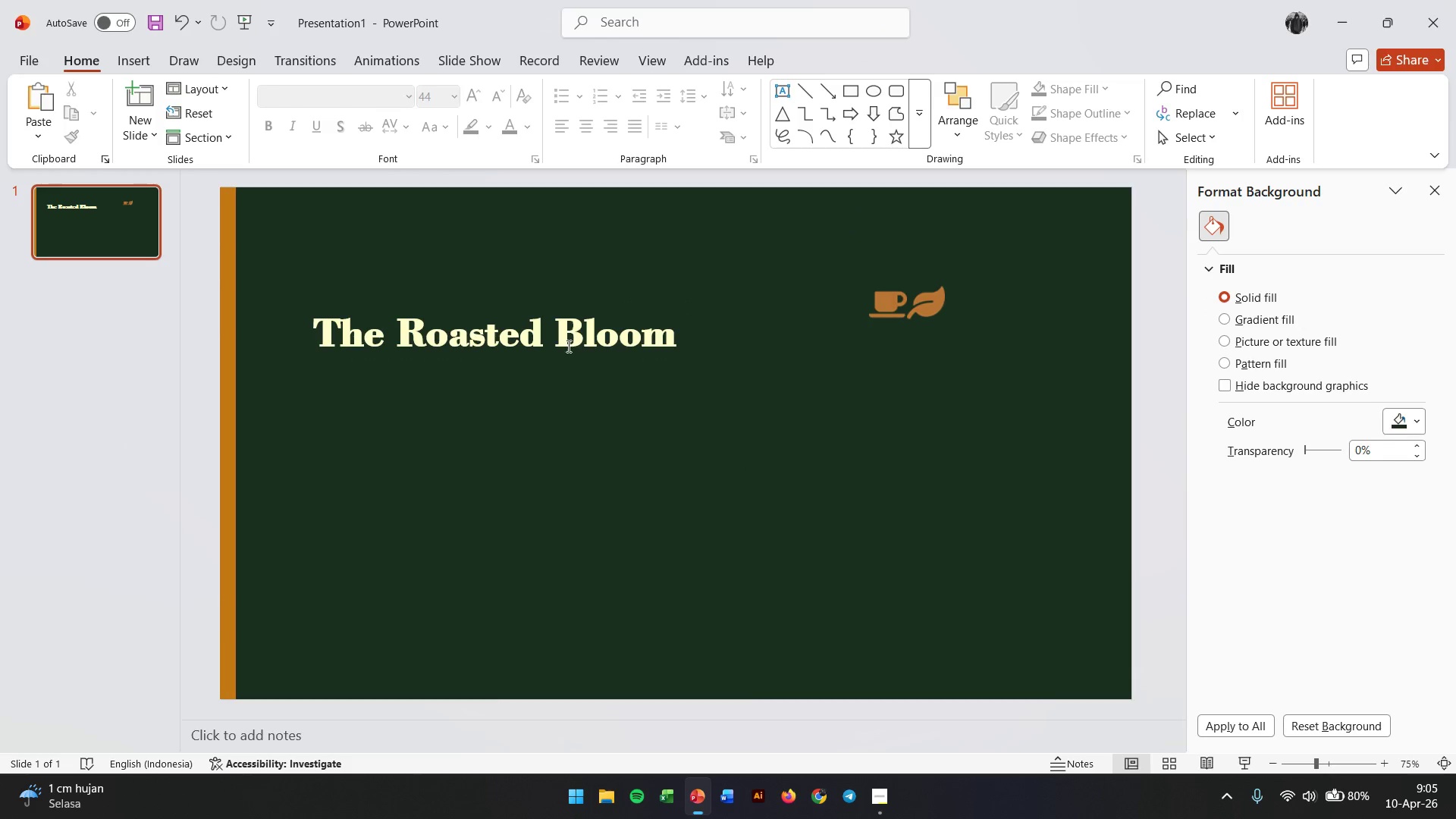 
left_click([567, 343])
 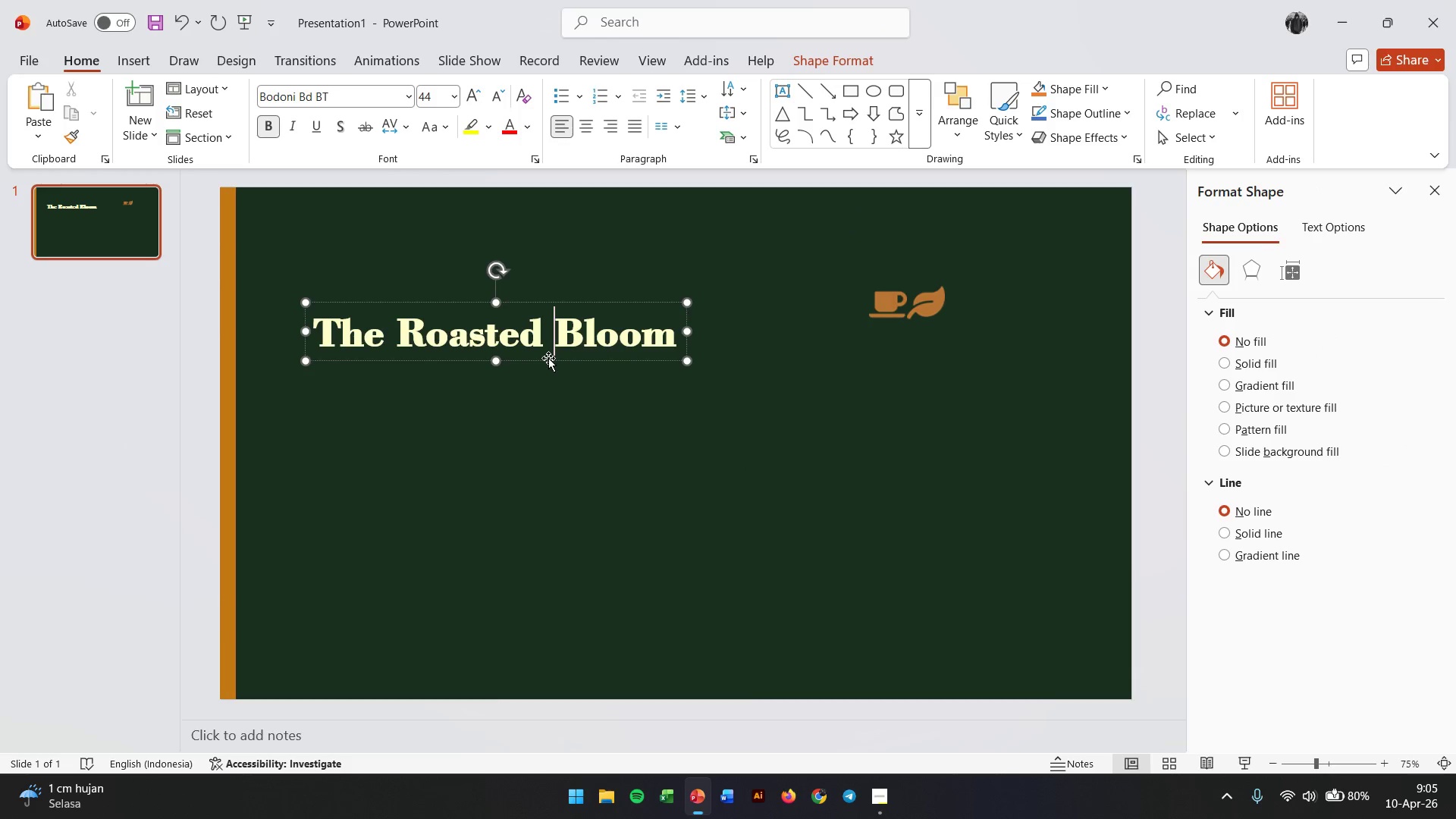 
left_click_drag(start_coordinate=[548, 358], to_coordinate=[541, 370])
 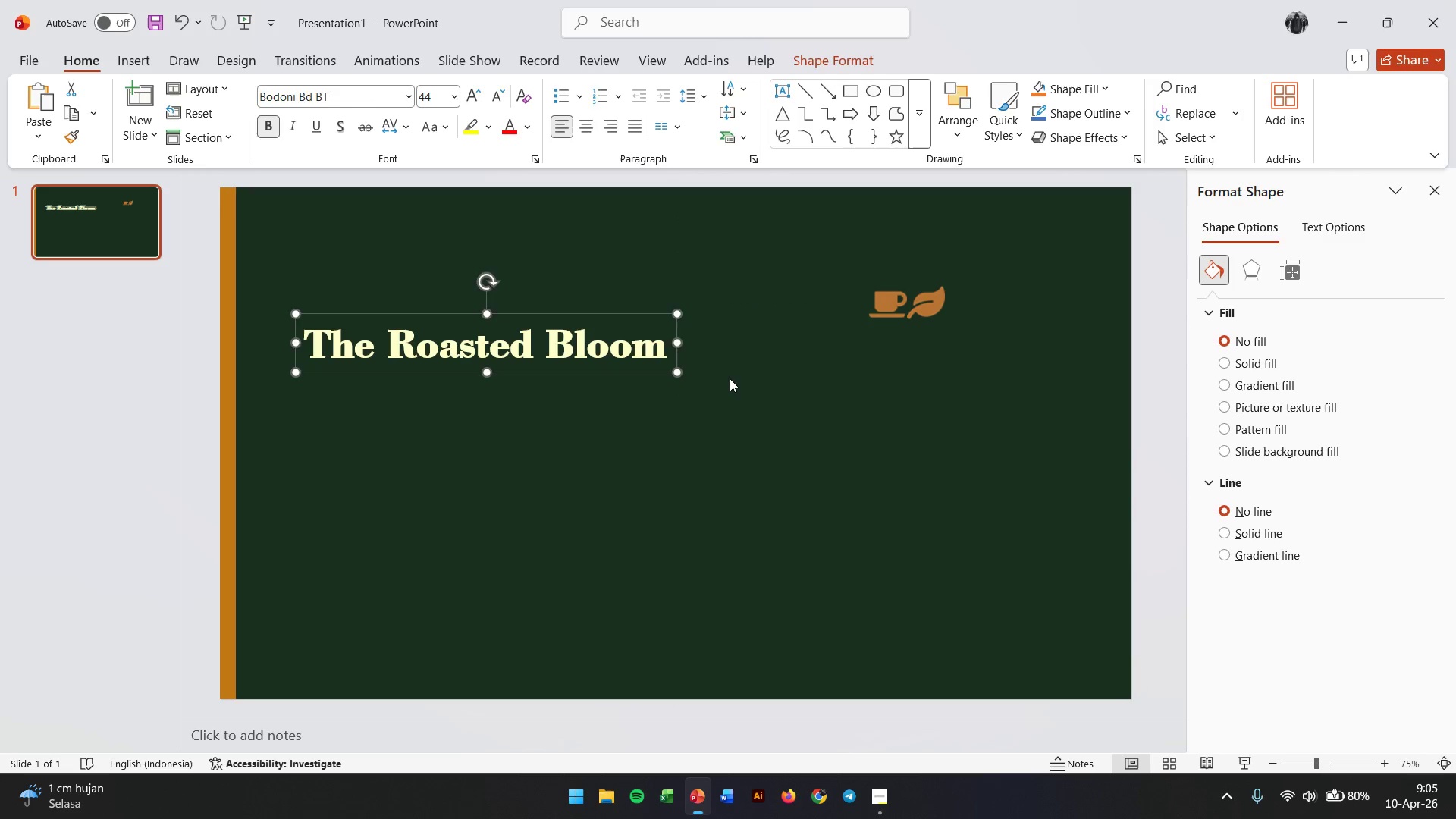 
left_click([730, 378])
 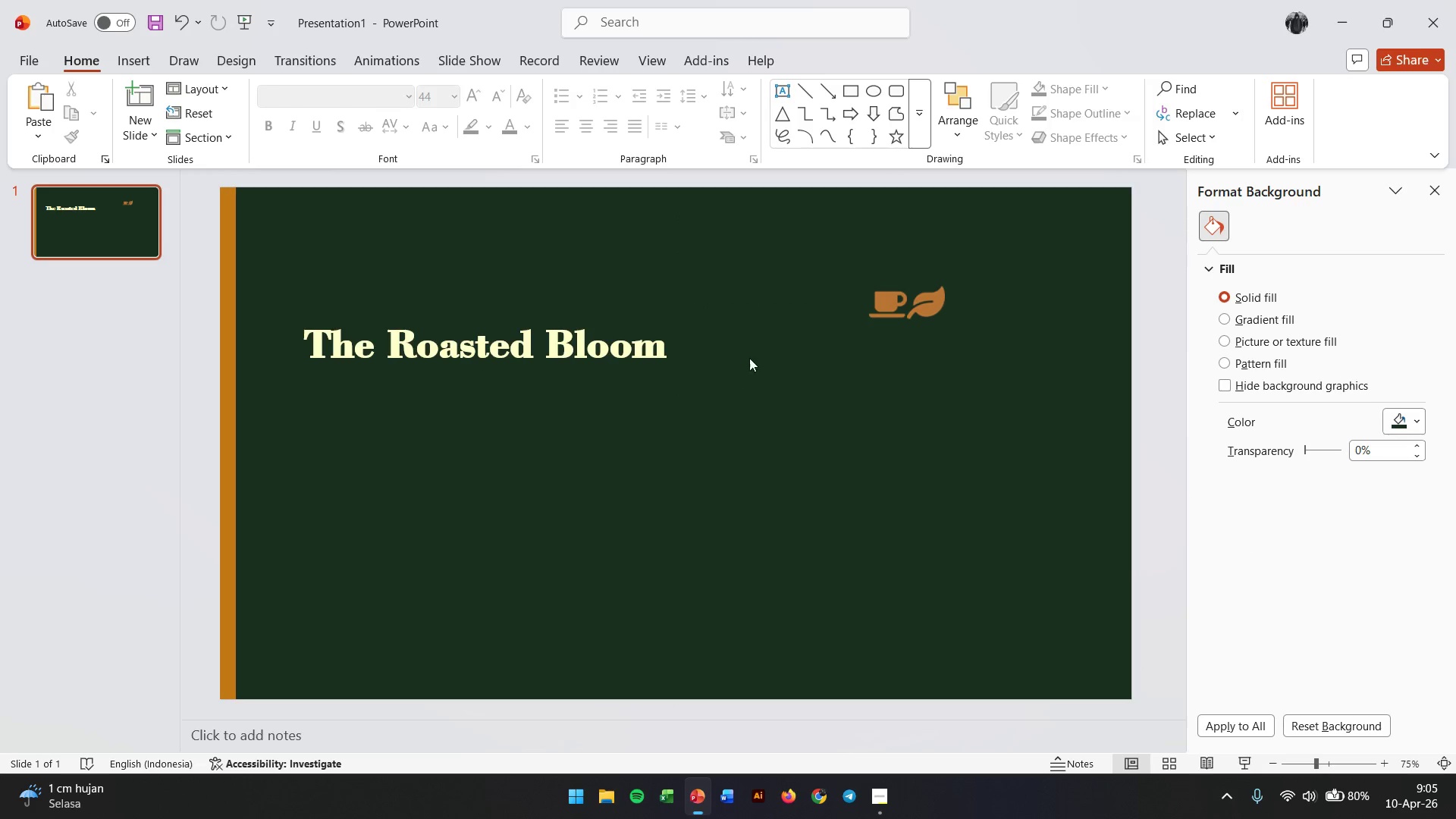 
left_click_drag(start_coordinate=[933, 302], to_coordinate=[890, 304])
 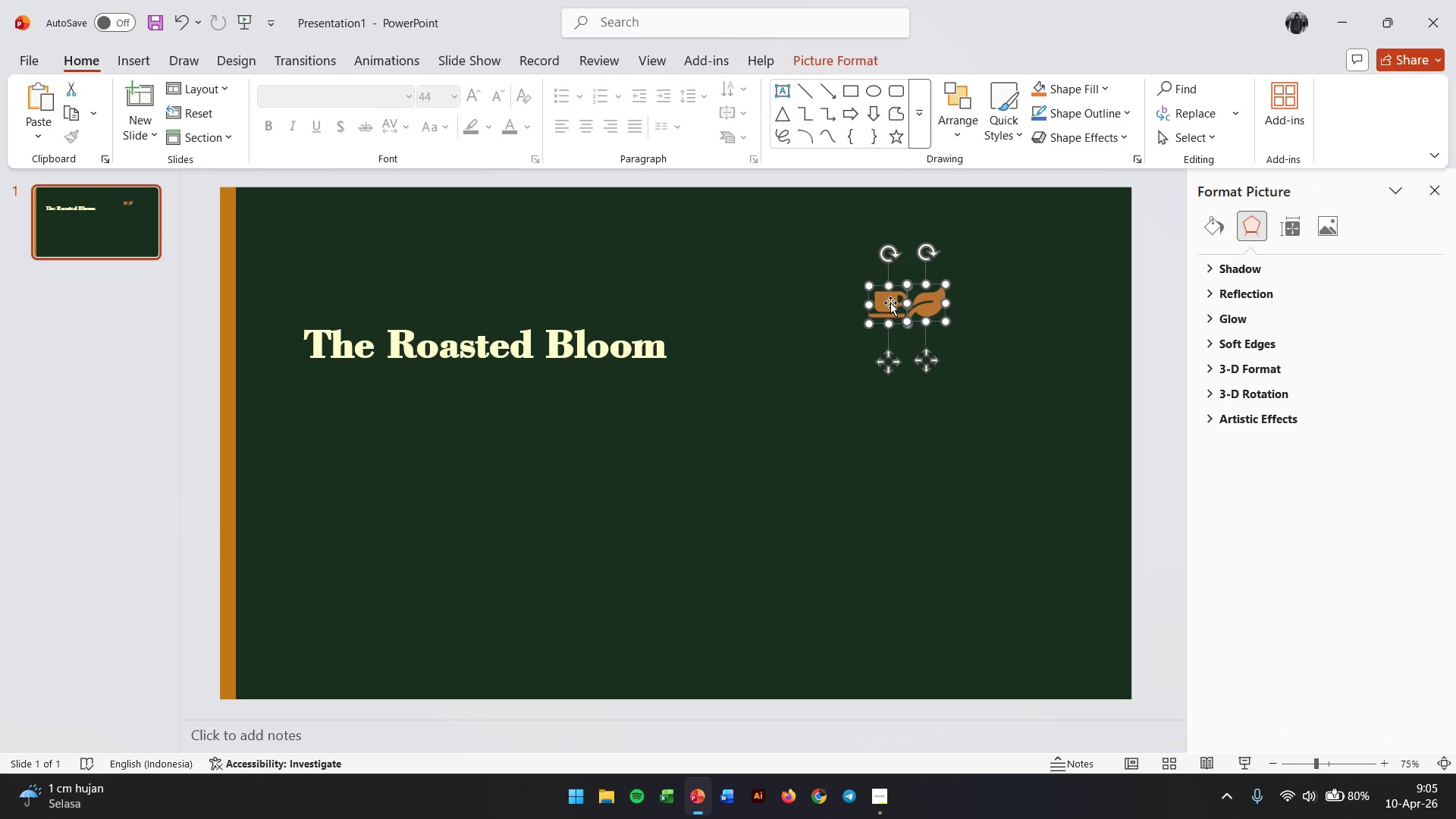 
hold_key(key=ShiftLeft, duration=0.67)
left_click([890, 304])
 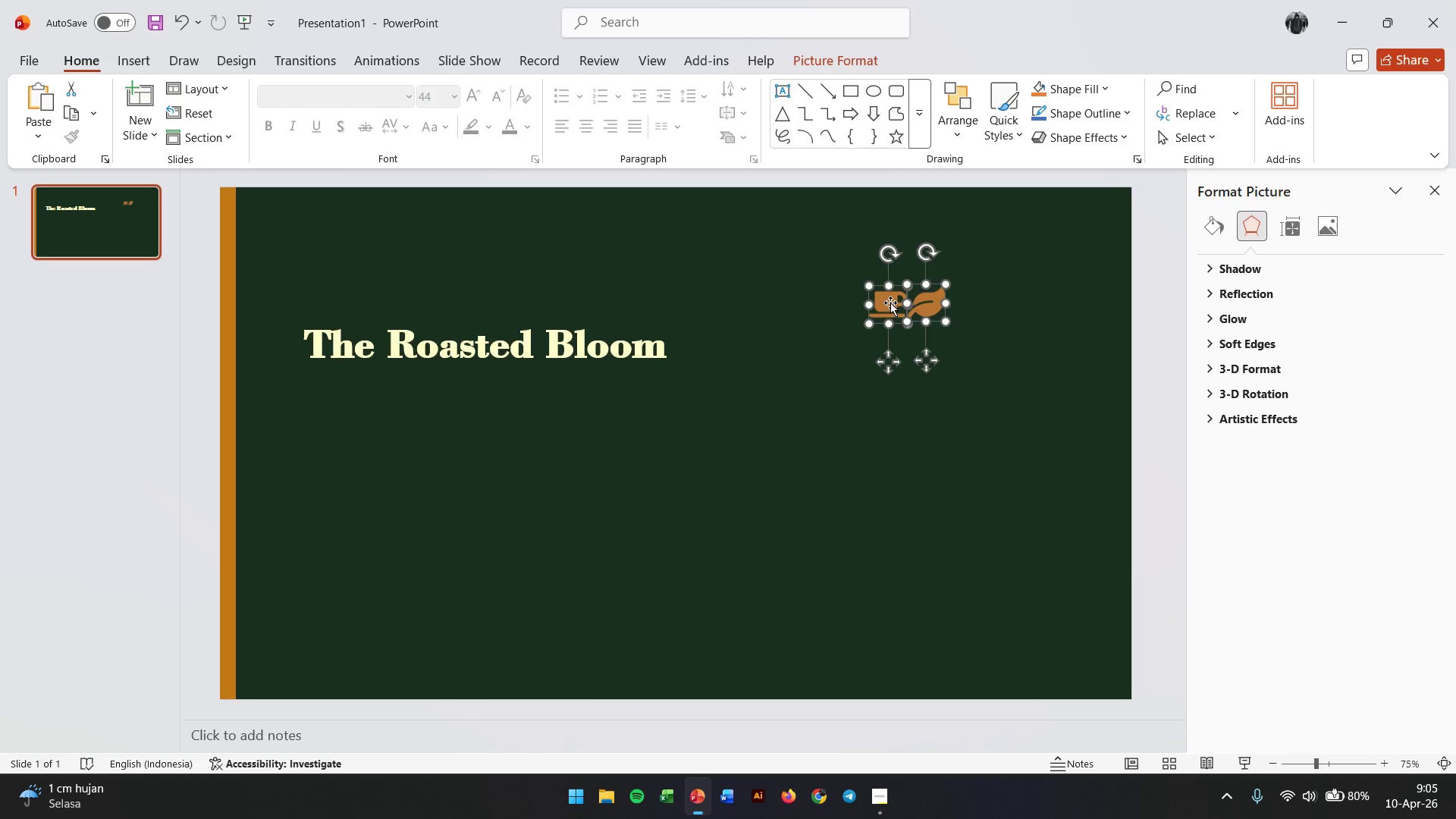 
left_click_drag(start_coordinate=[890, 303], to_coordinate=[325, 293])
 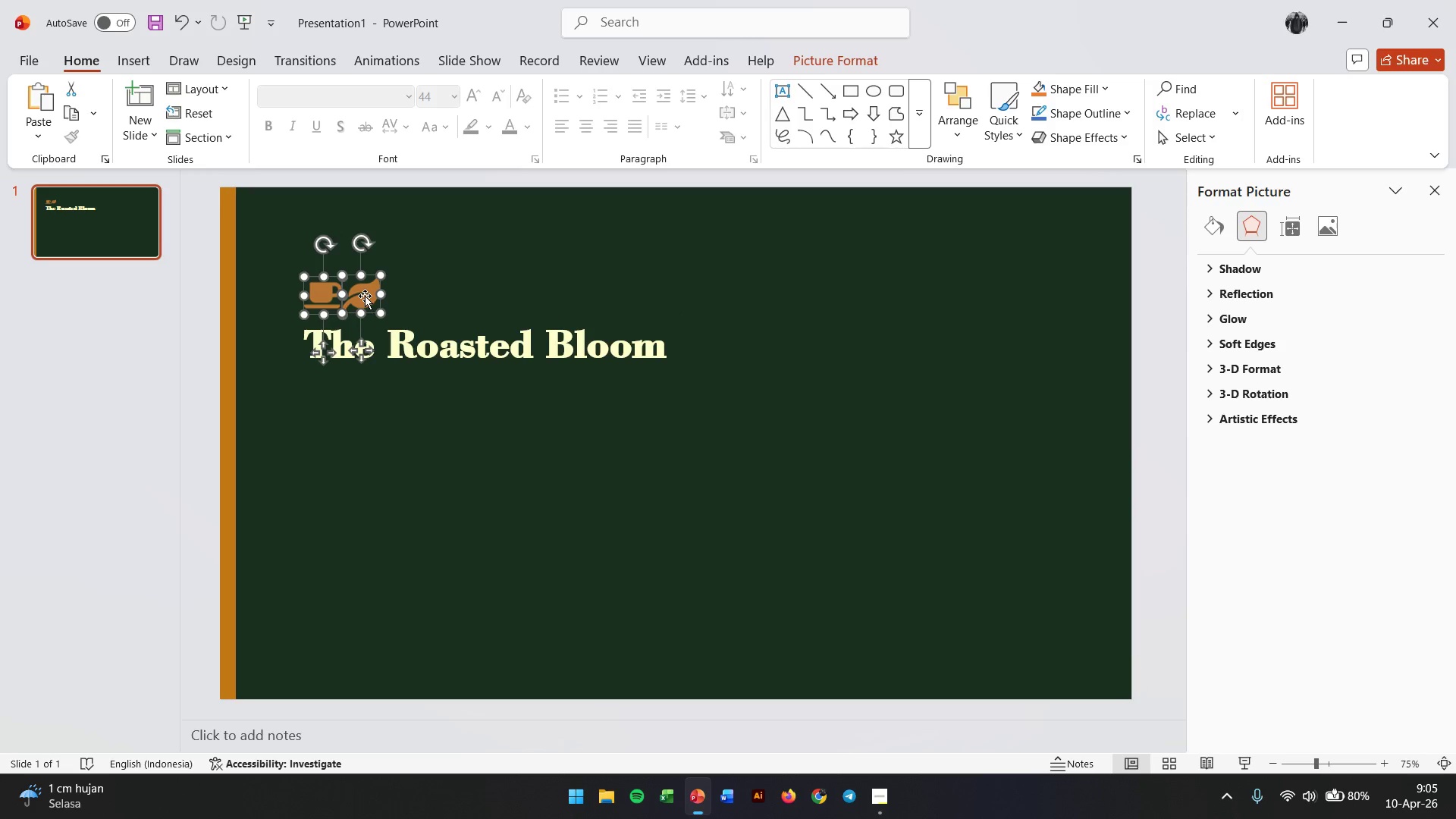 
left_click([416, 296])
 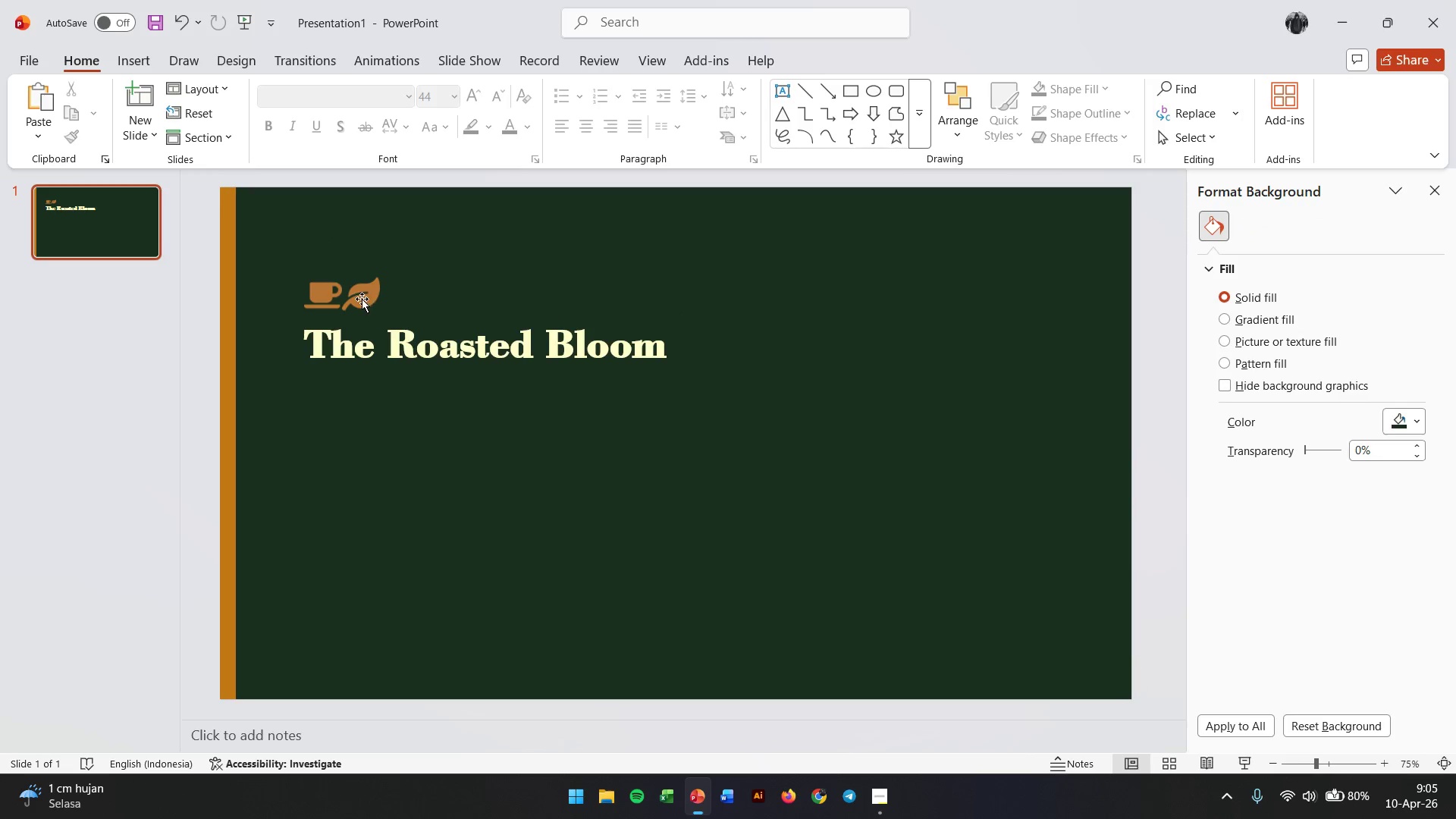 
left_click_drag(start_coordinate=[361, 299], to_coordinate=[369, 297])
 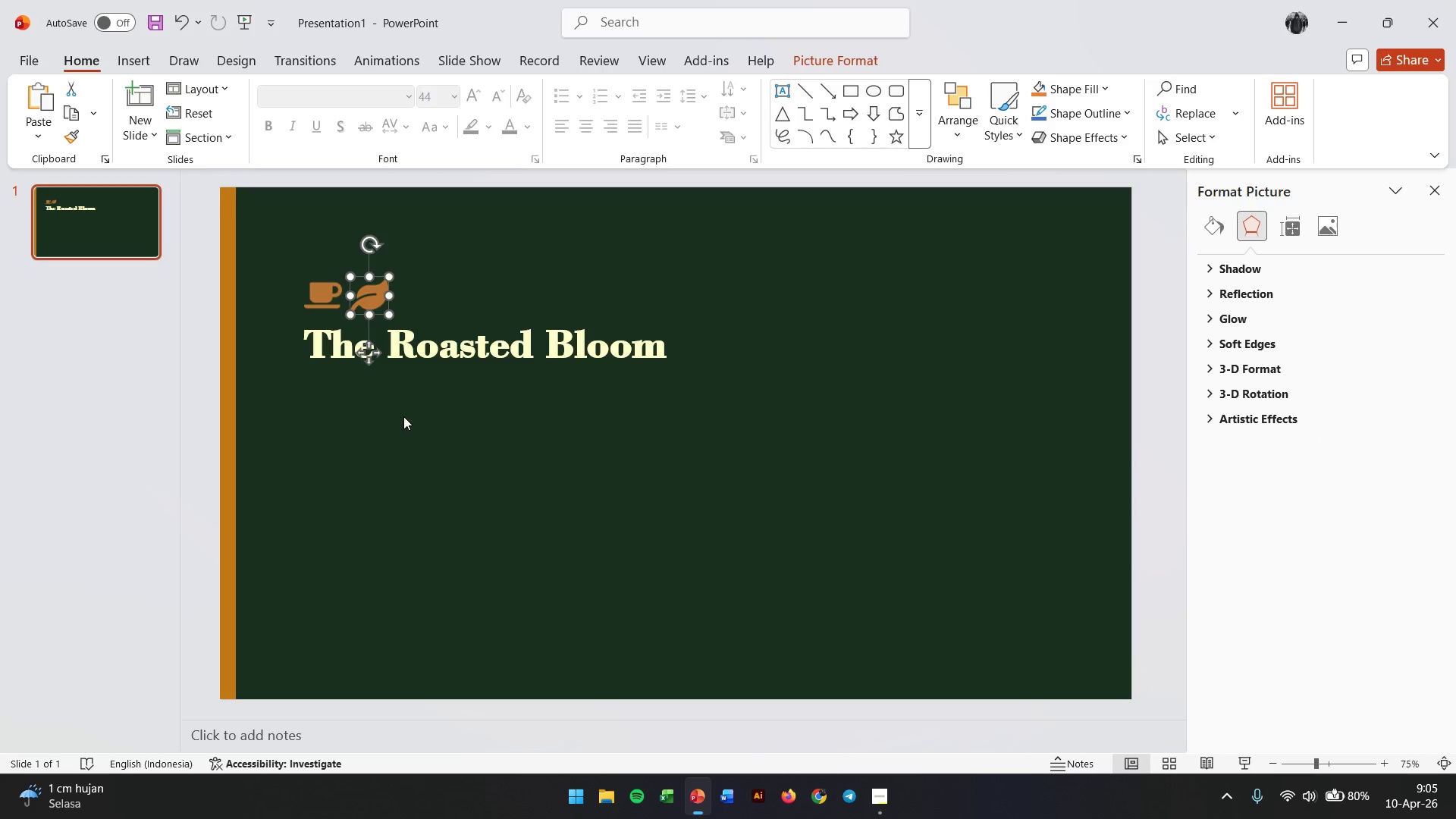 
left_click([406, 422])
 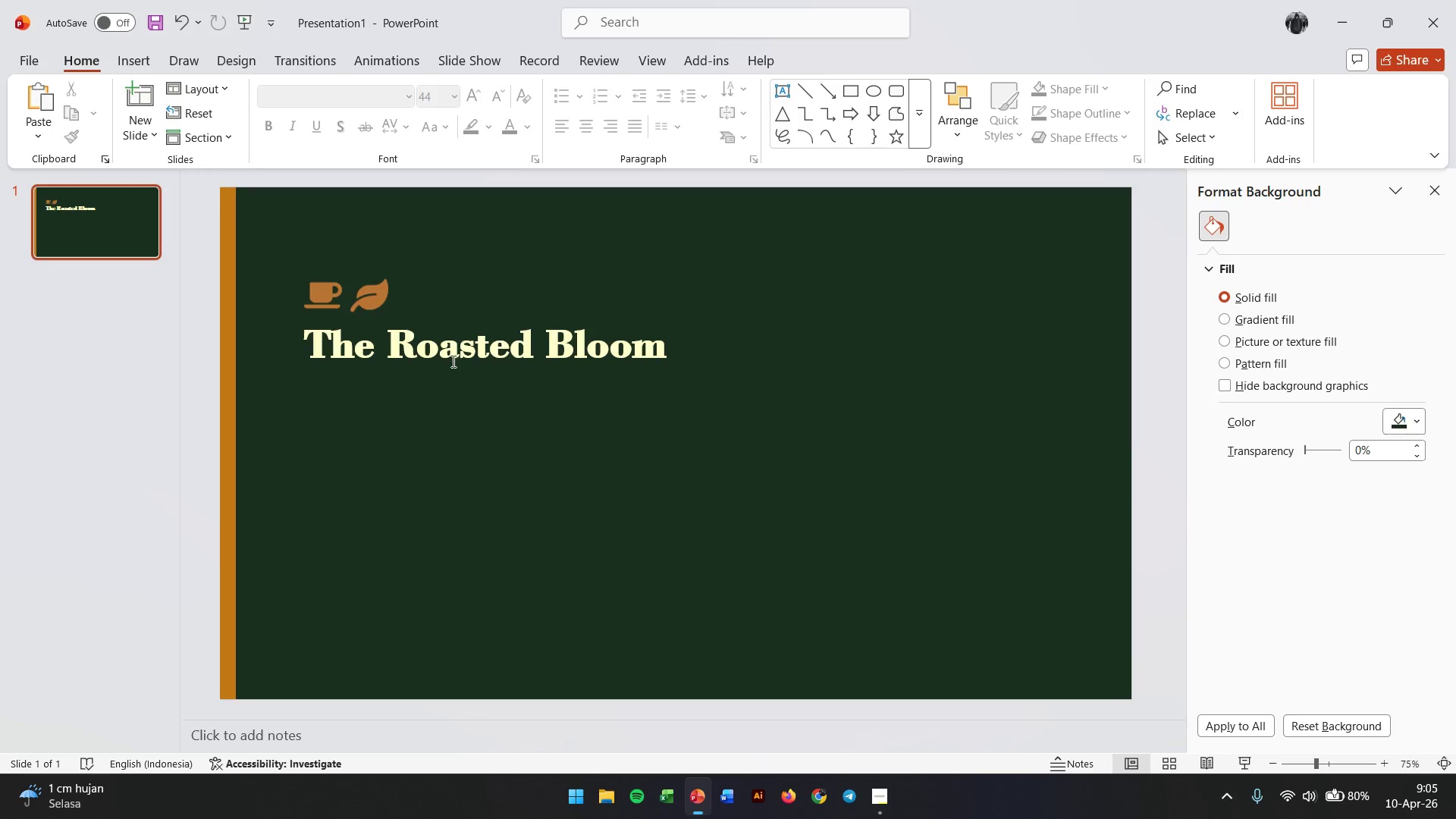 
left_click([452, 359])
 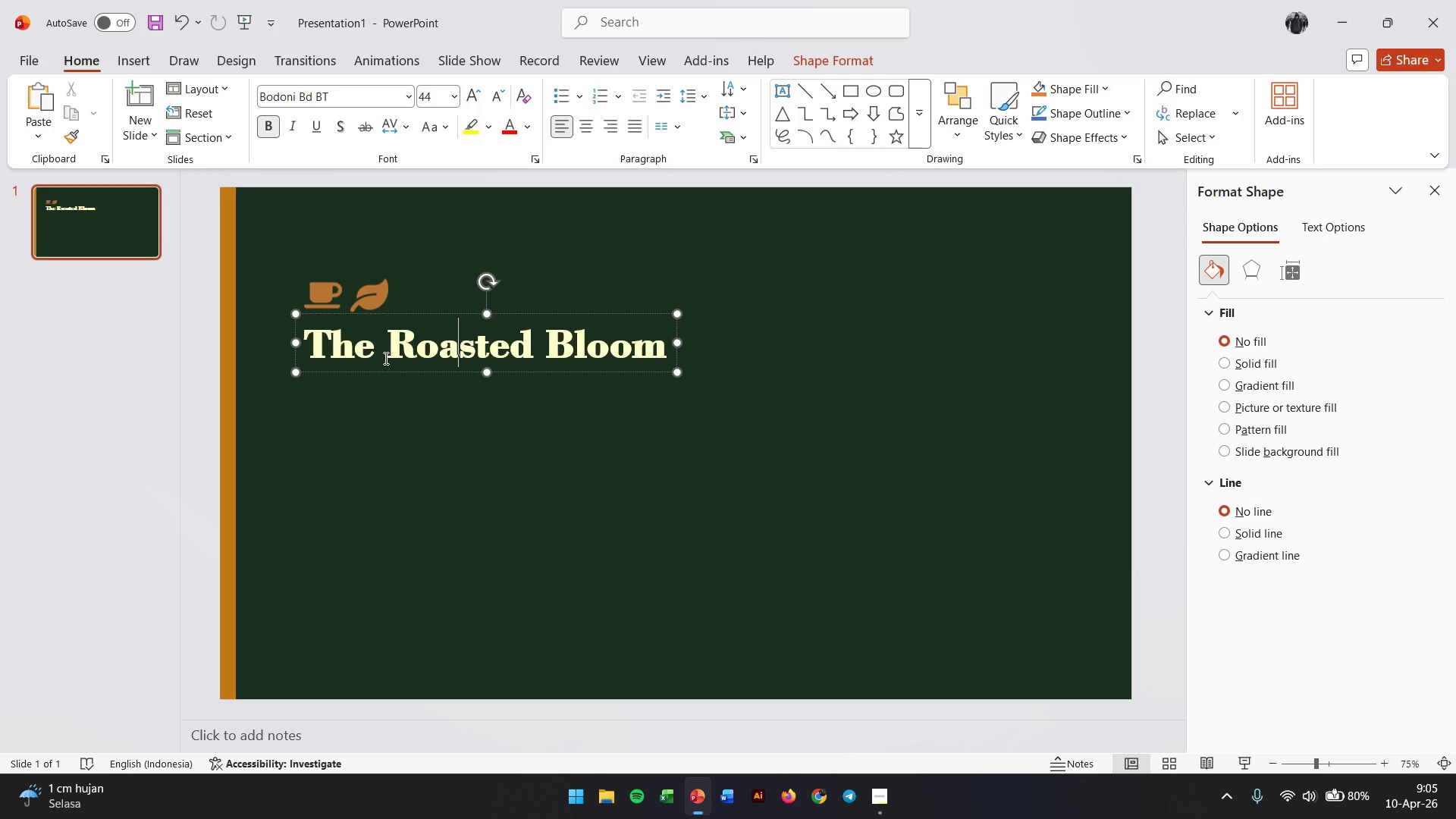 
double_click([384, 358])
 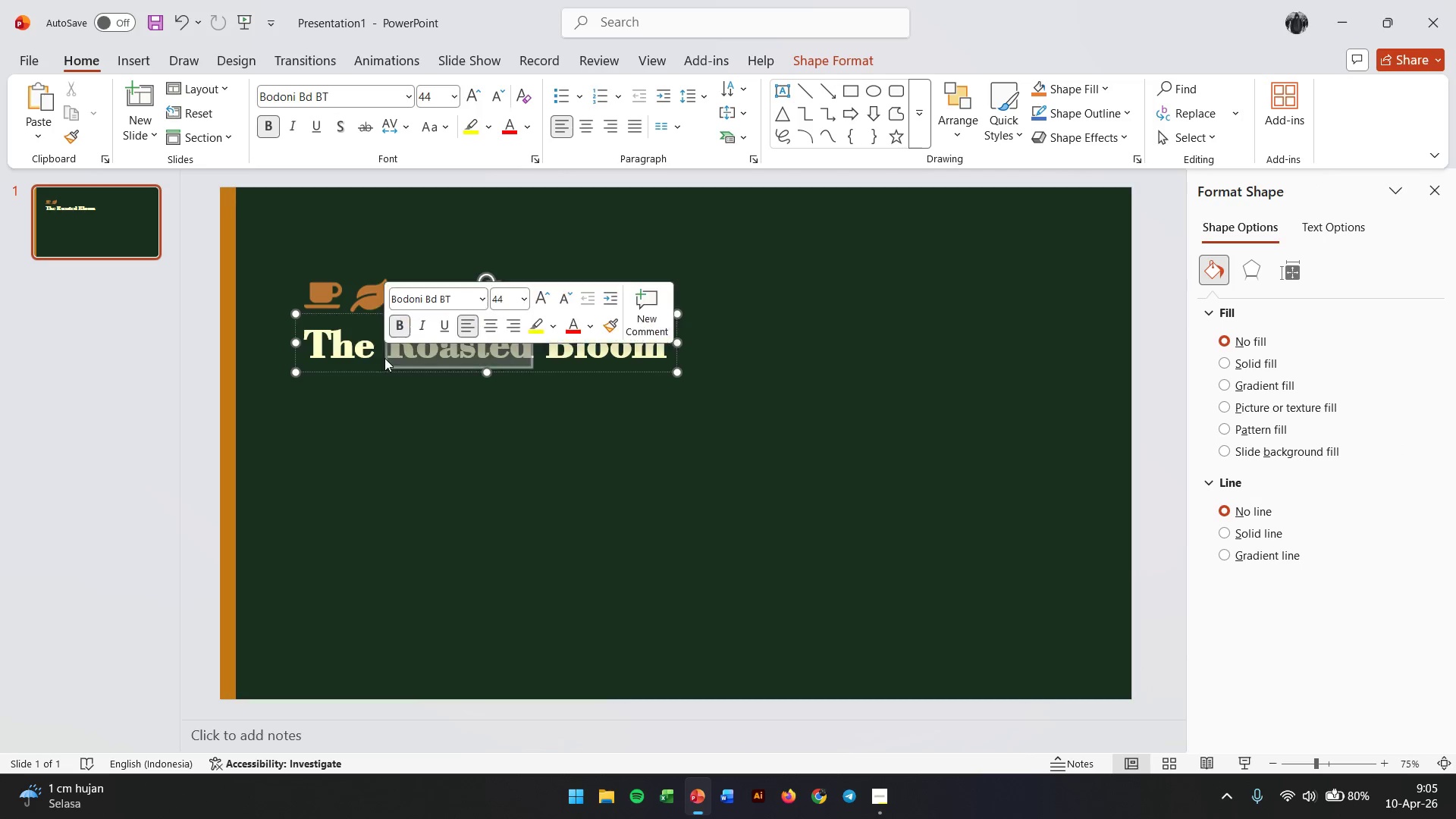 
triple_click([384, 358])
 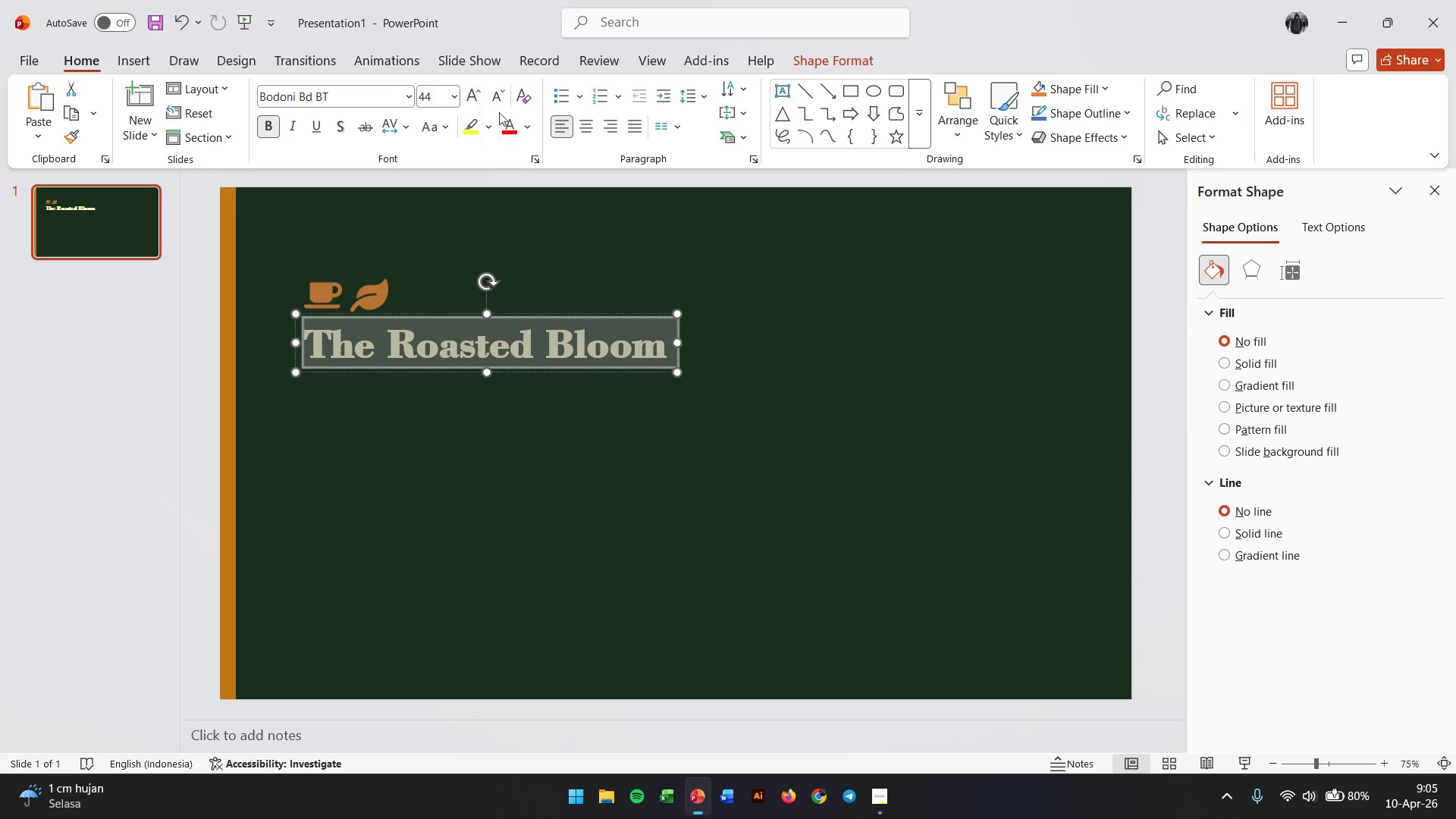 
left_click([447, 93])
 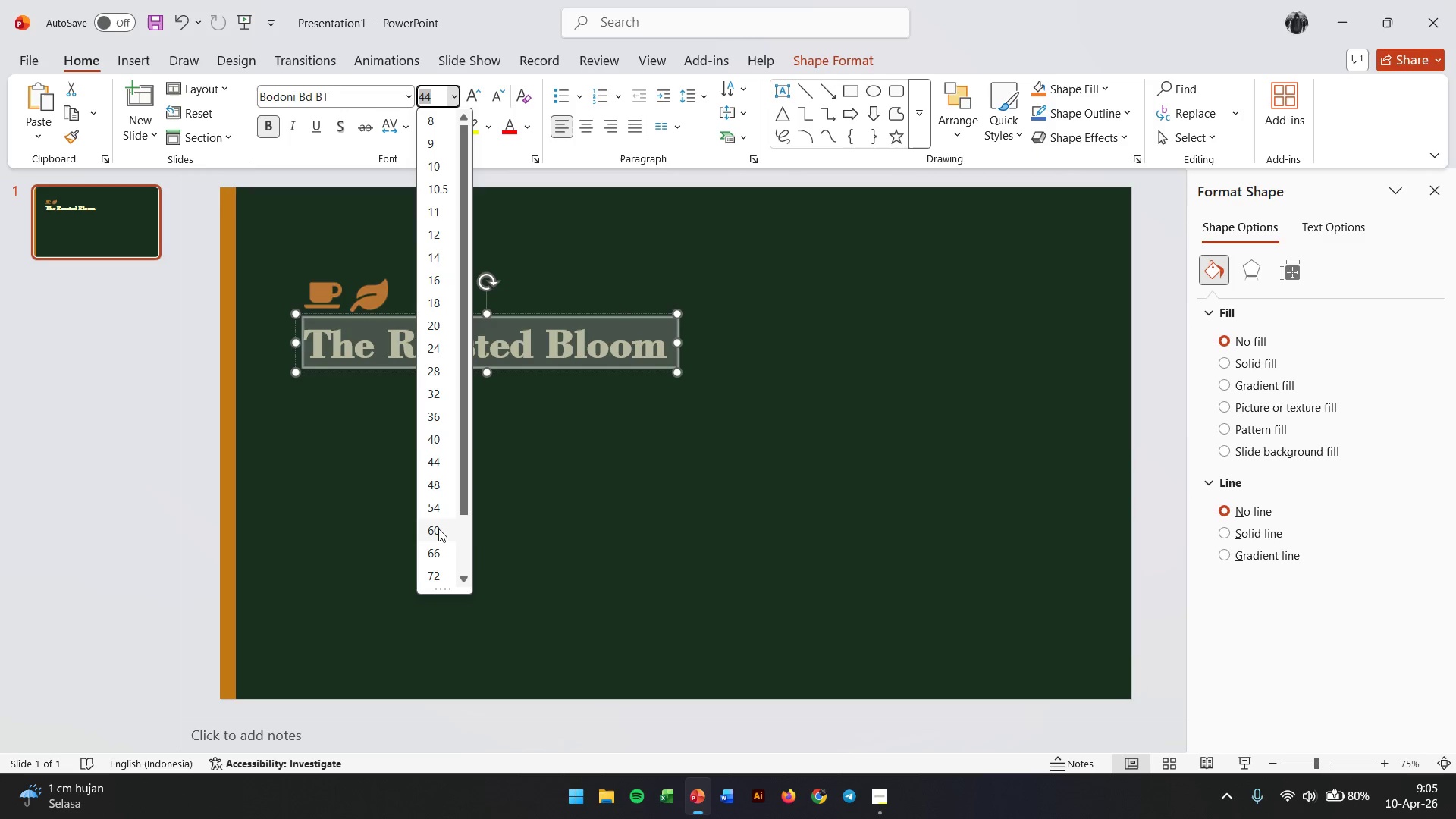 
left_click([438, 532])
 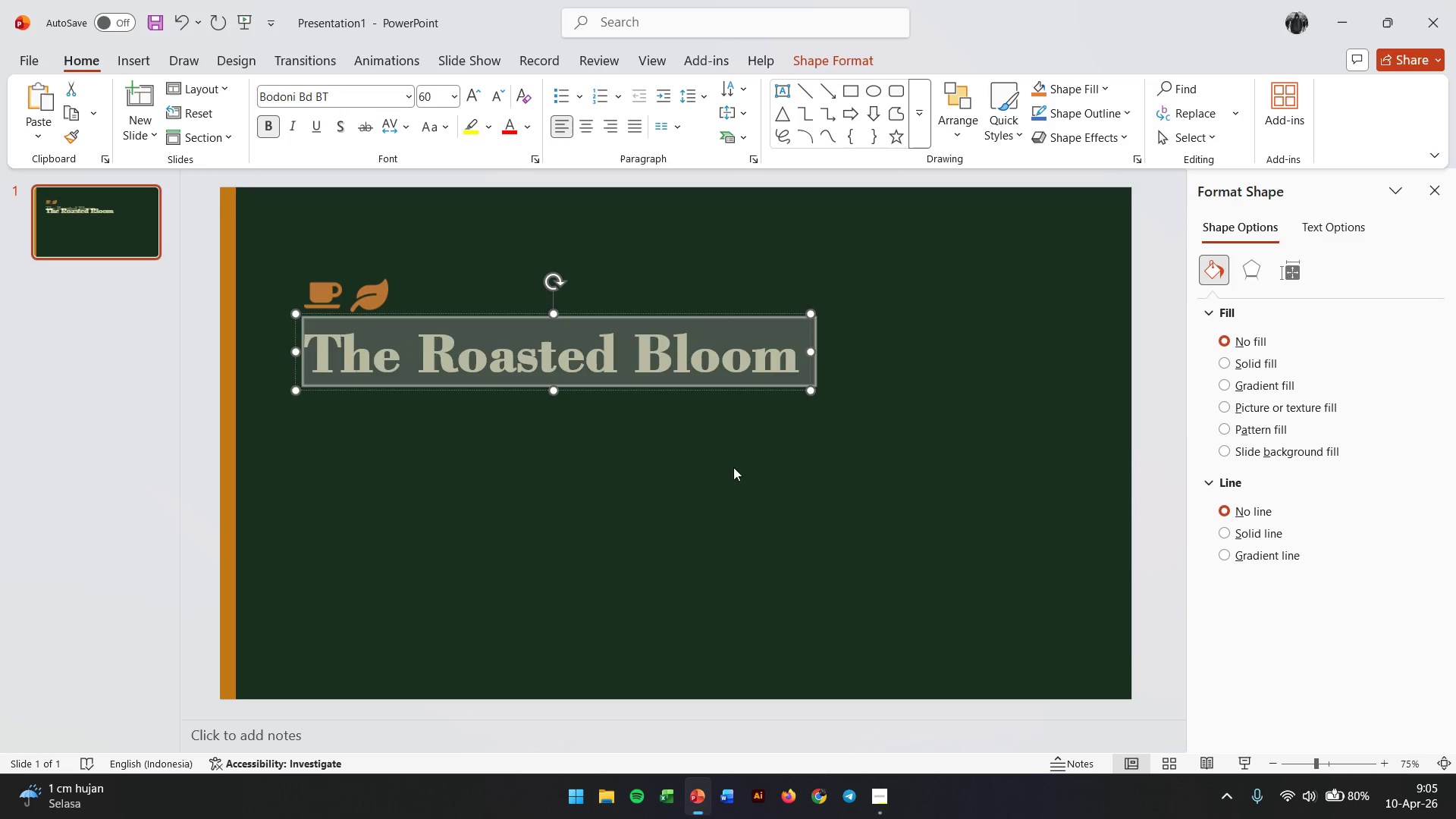 
left_click([754, 457])
 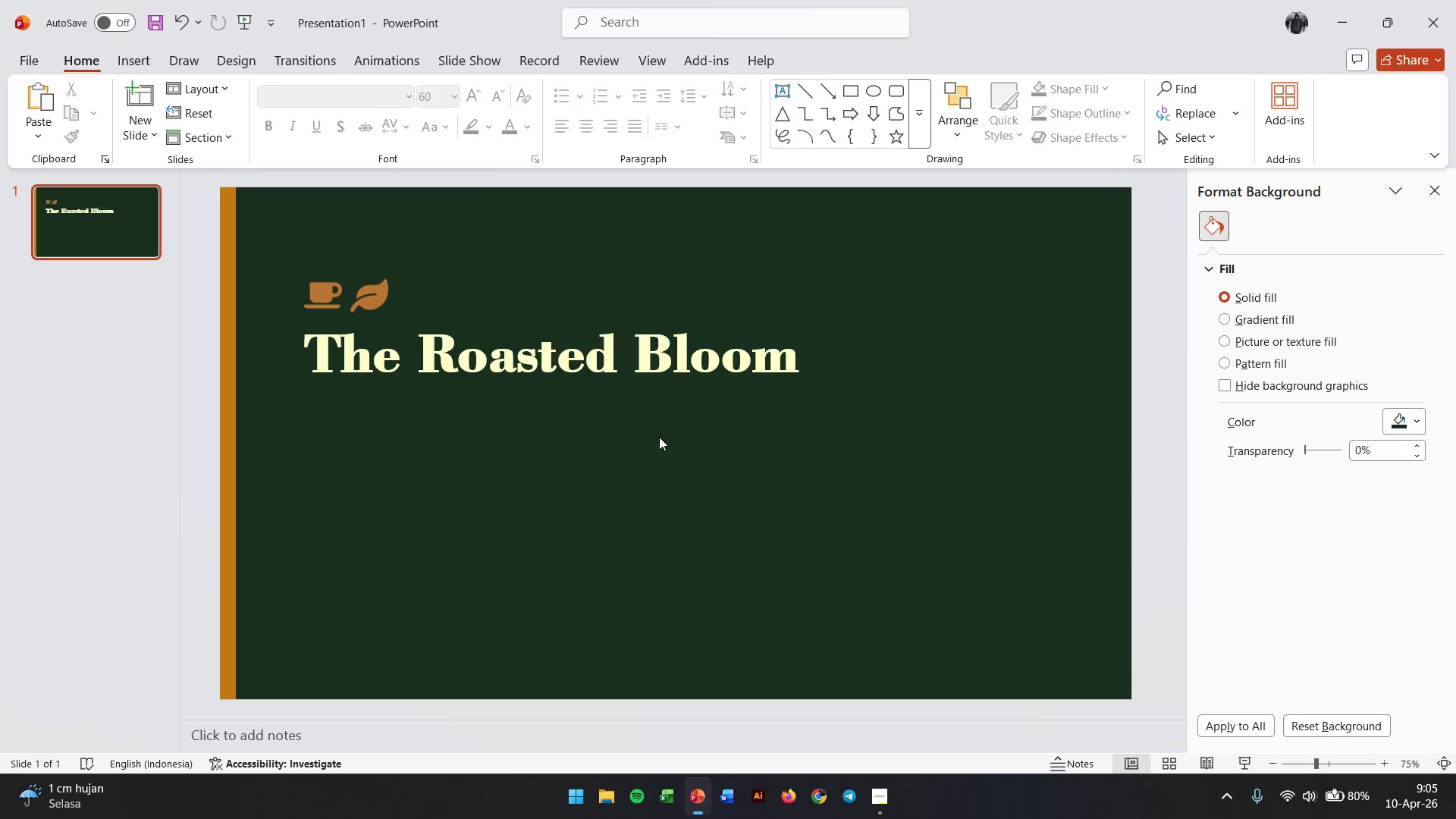 
left_click([475, 363])
 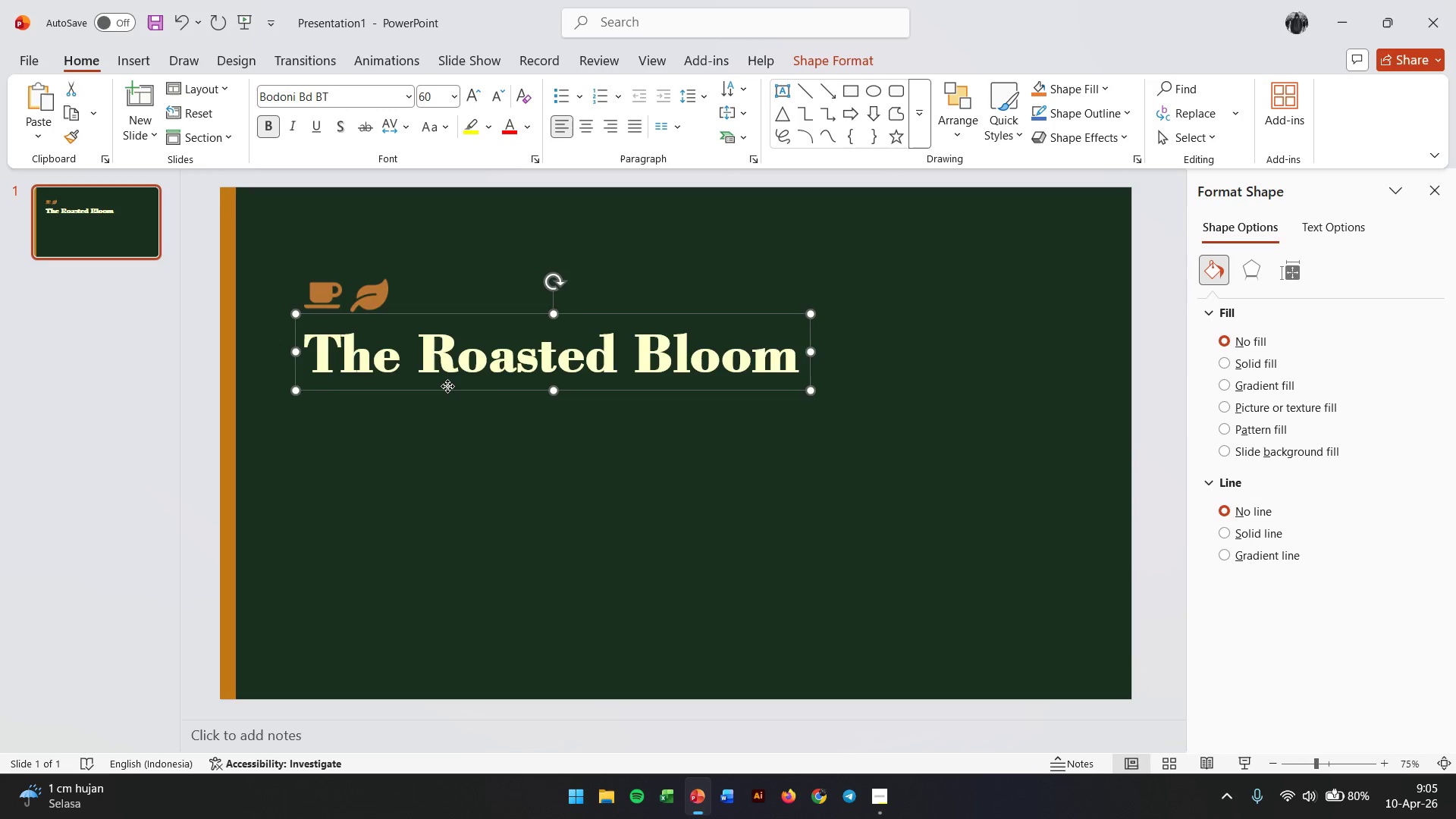 
left_click([447, 386])
 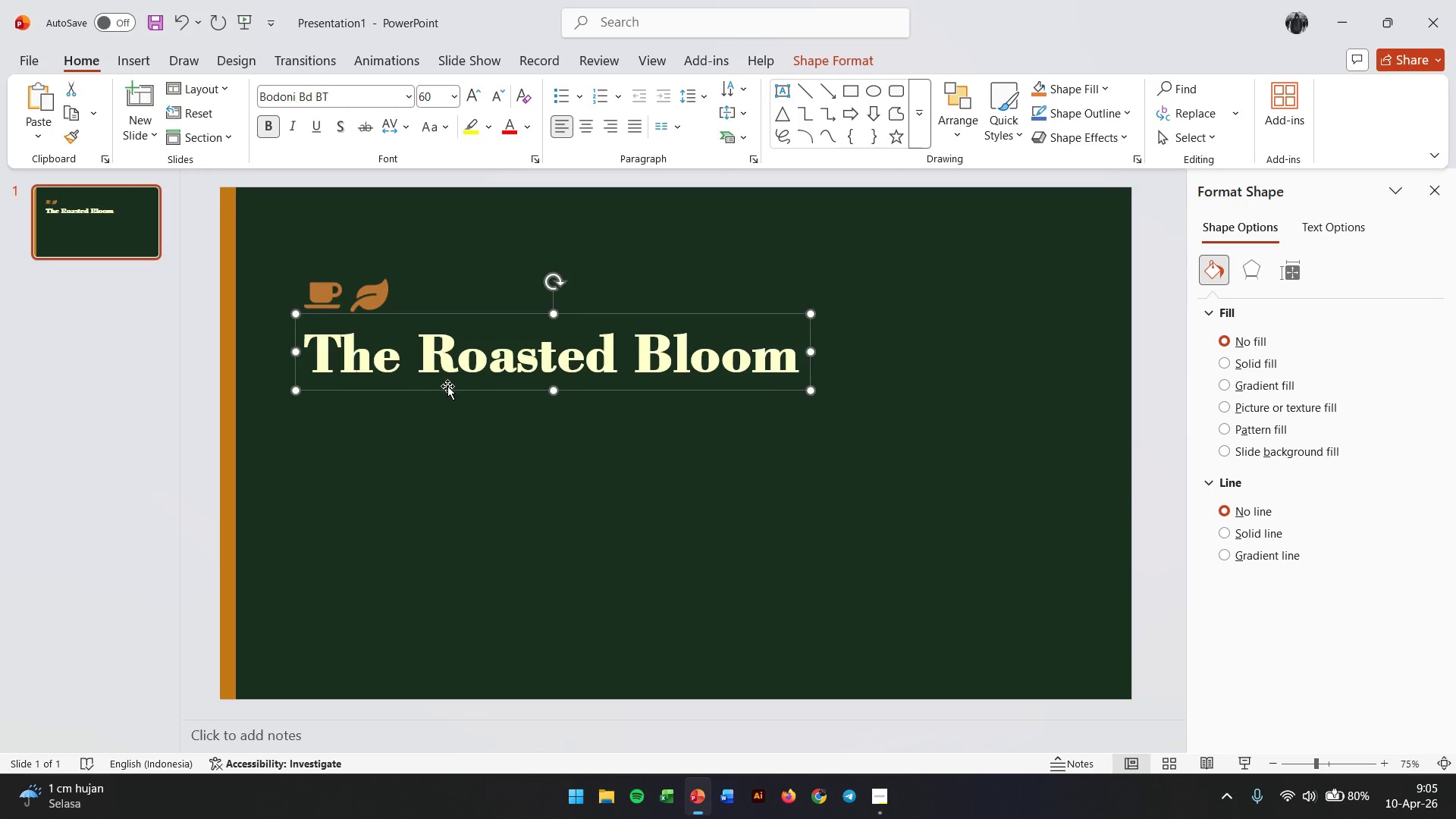 
key(Control+C)
 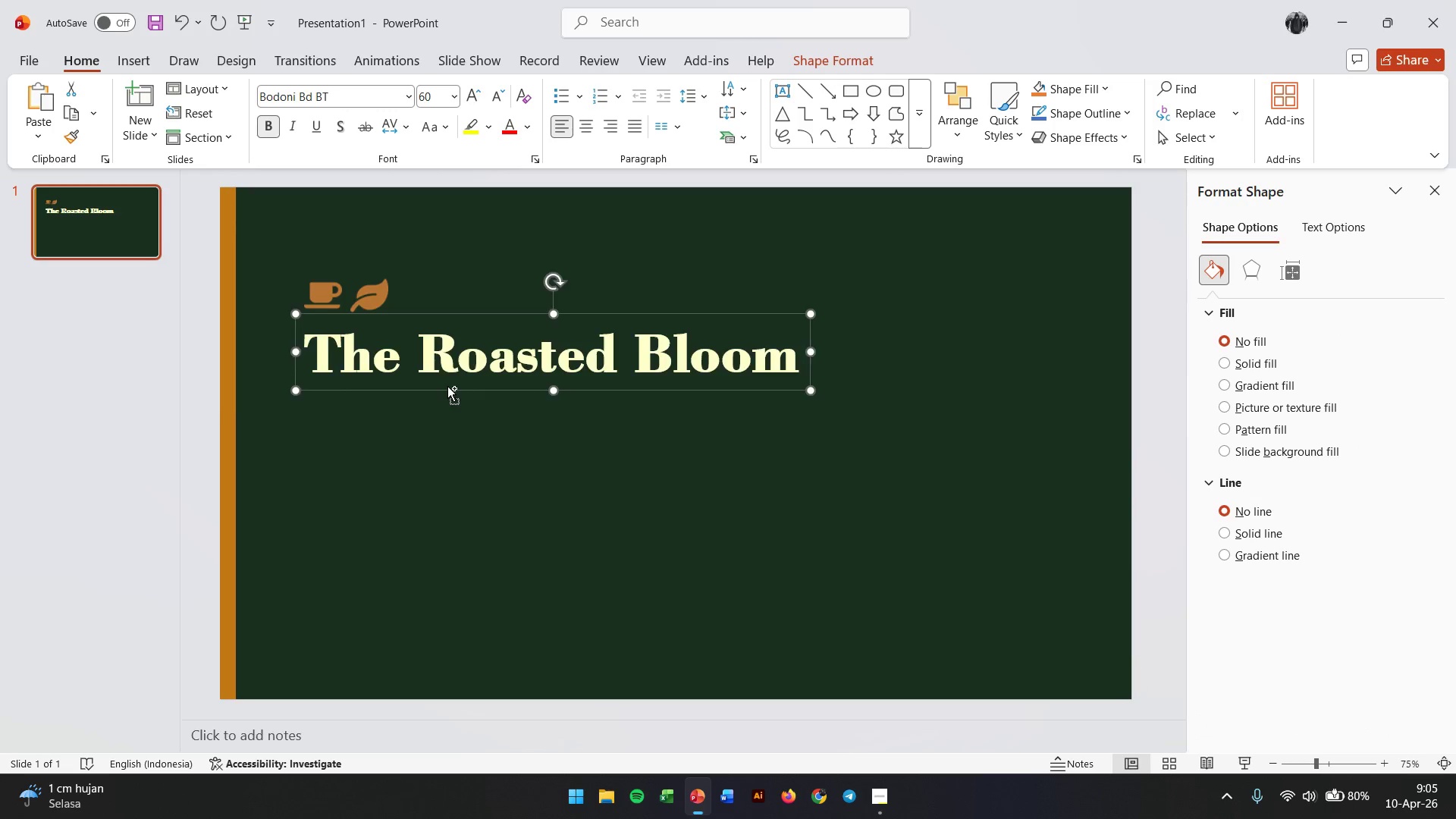 
key(Control+V)
 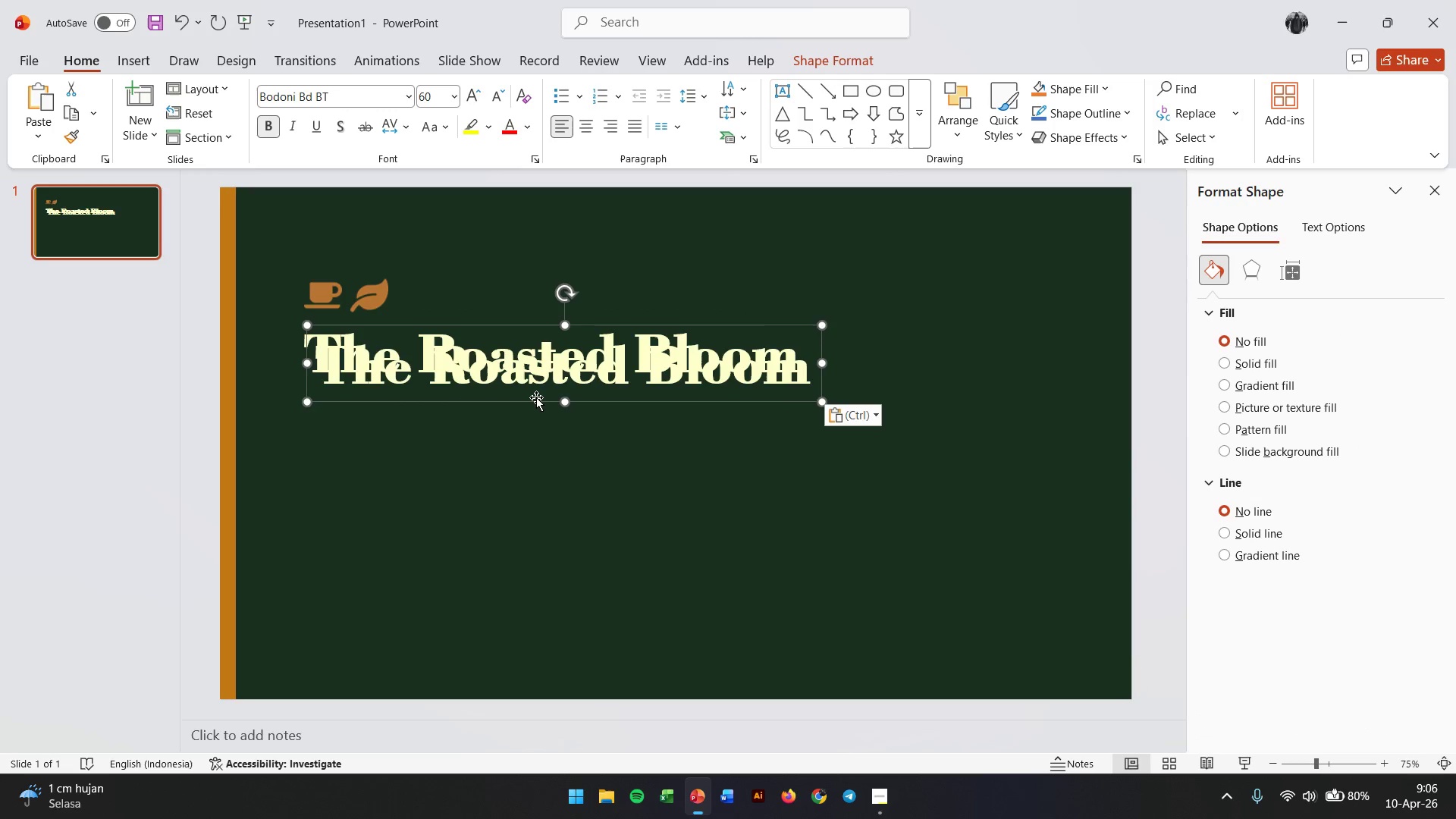 
left_click_drag(start_coordinate=[536, 399], to_coordinate=[521, 444])
 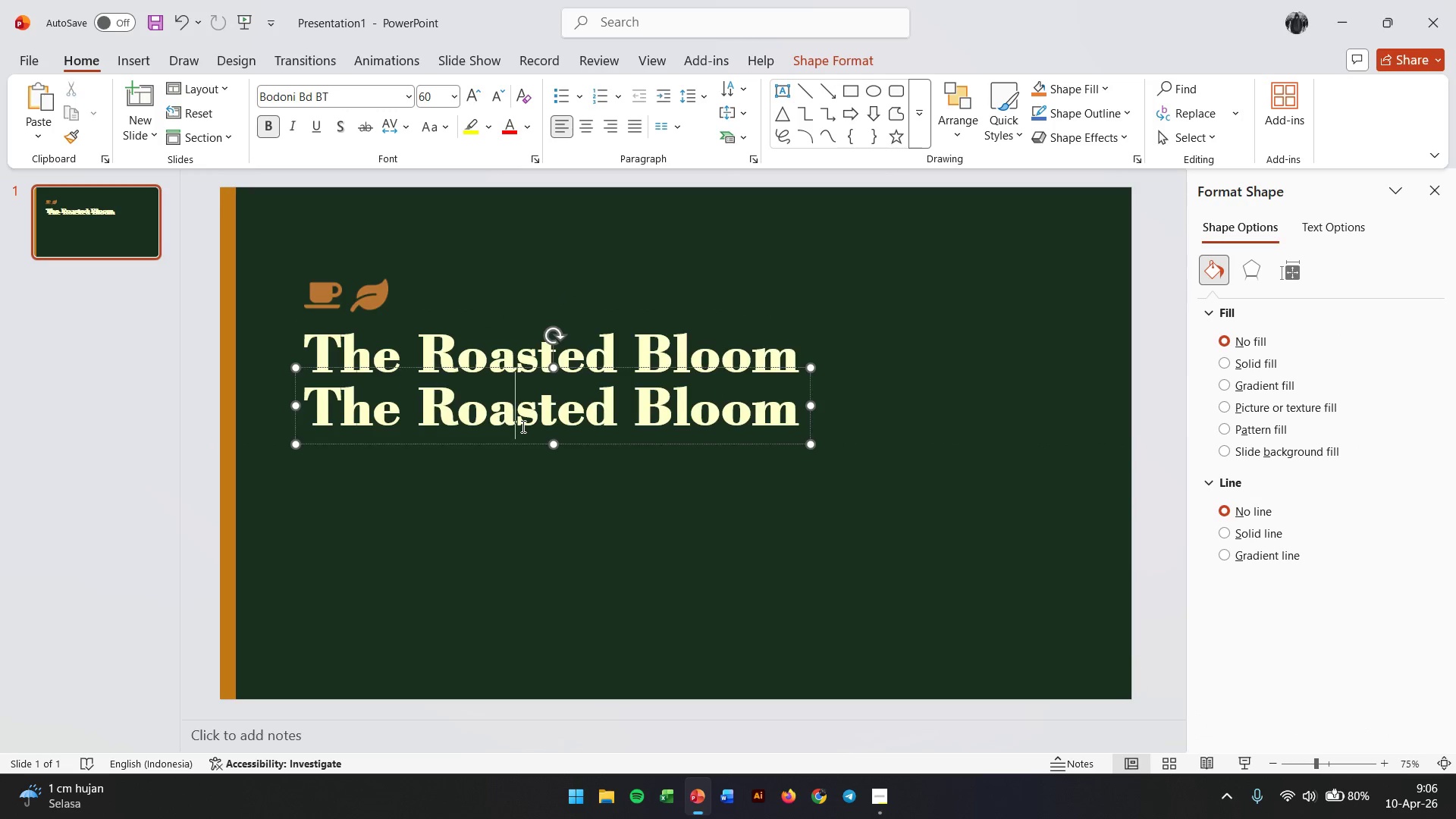 
double_click([522, 426])
 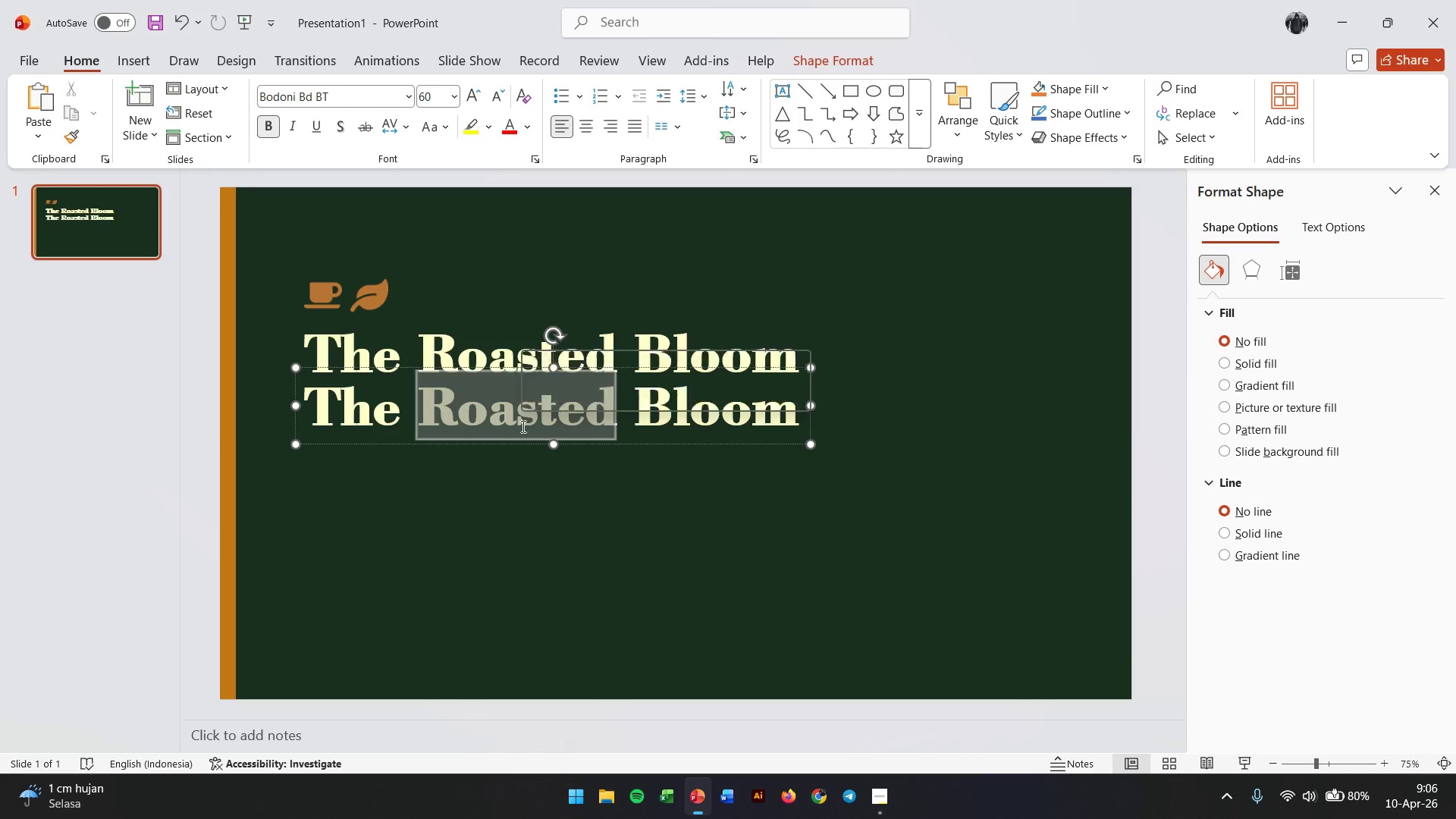 
triple_click([522, 426])
 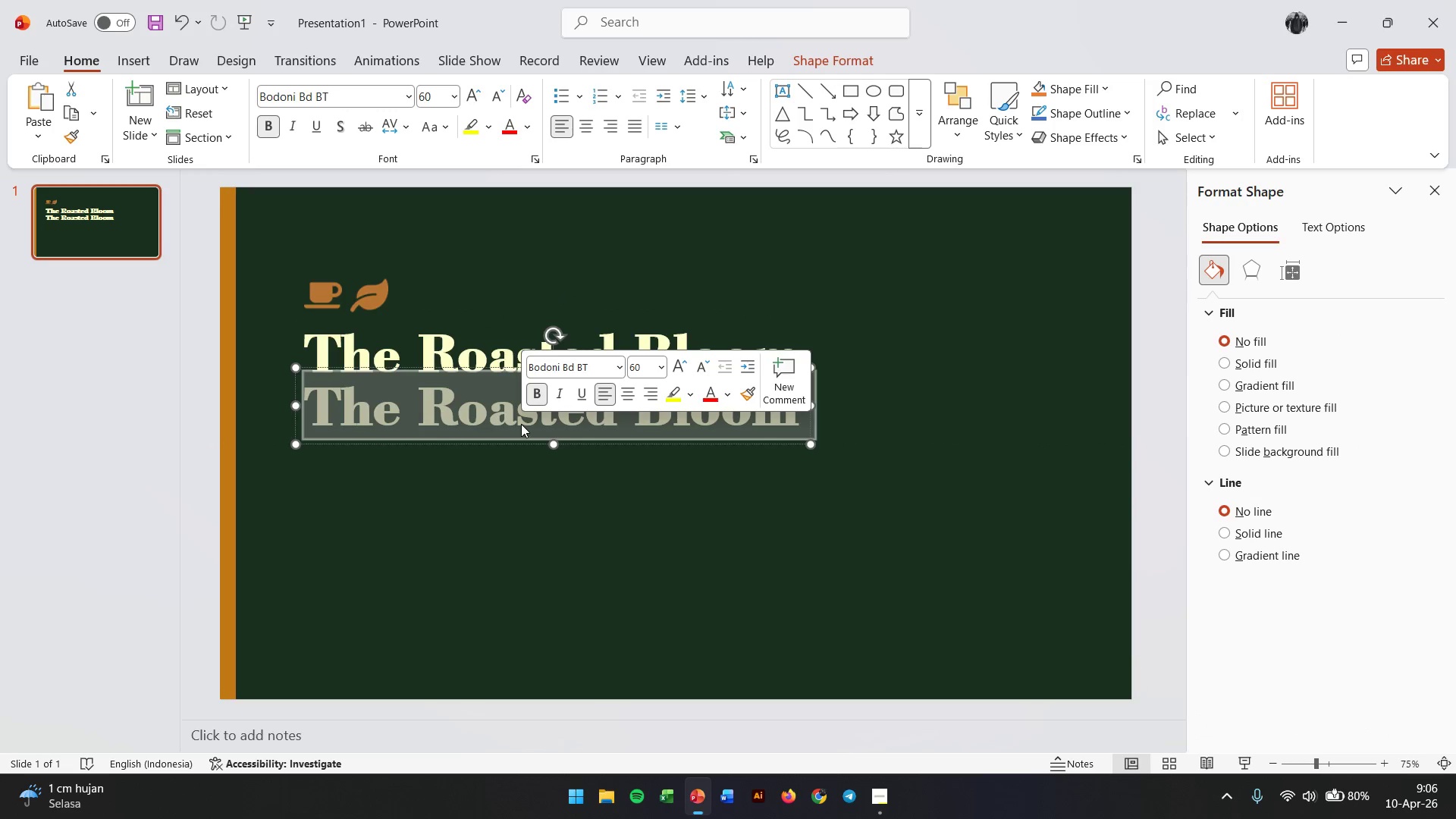 
type(Brewing Growth)
 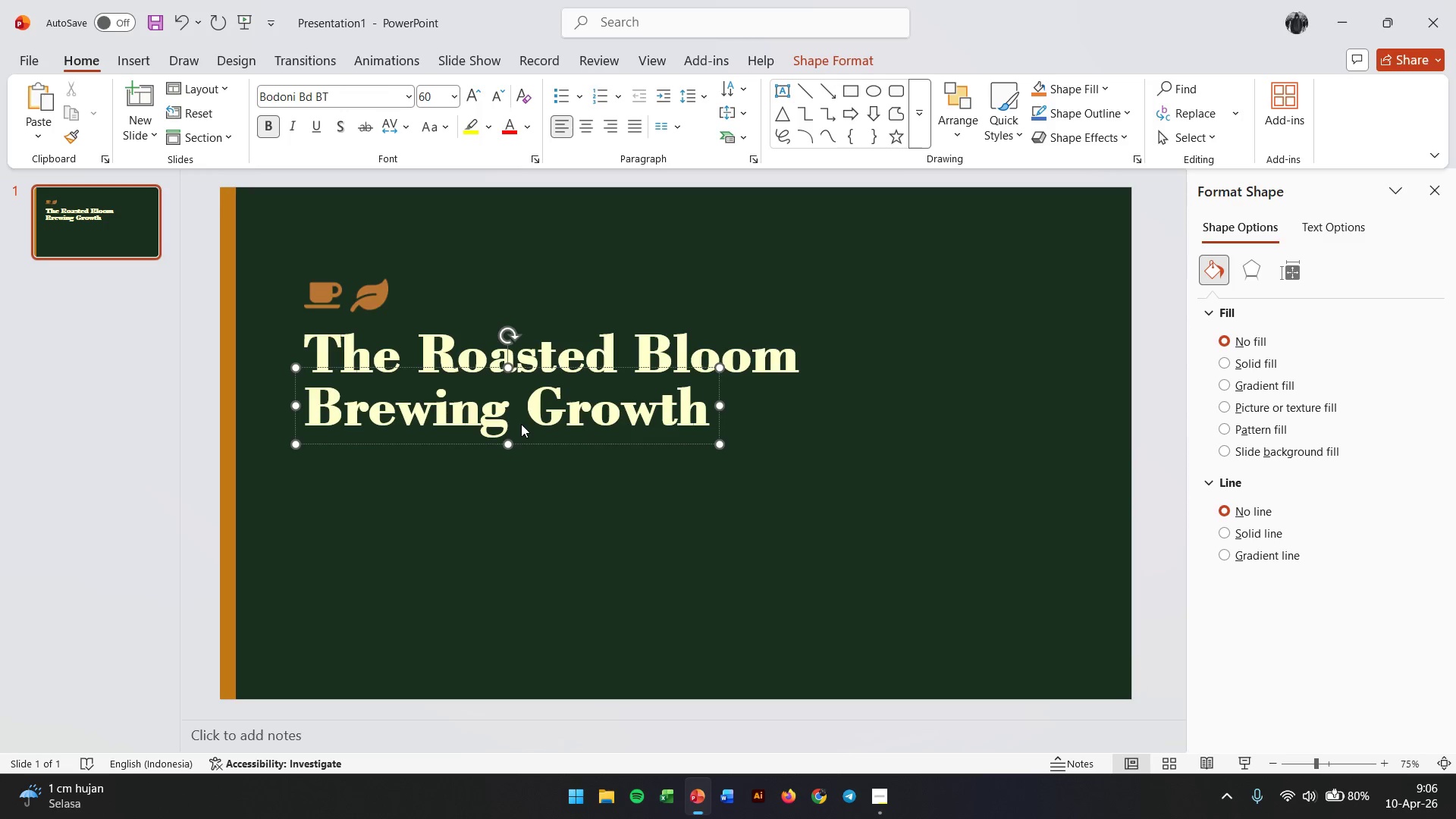 
key(Control+A)
 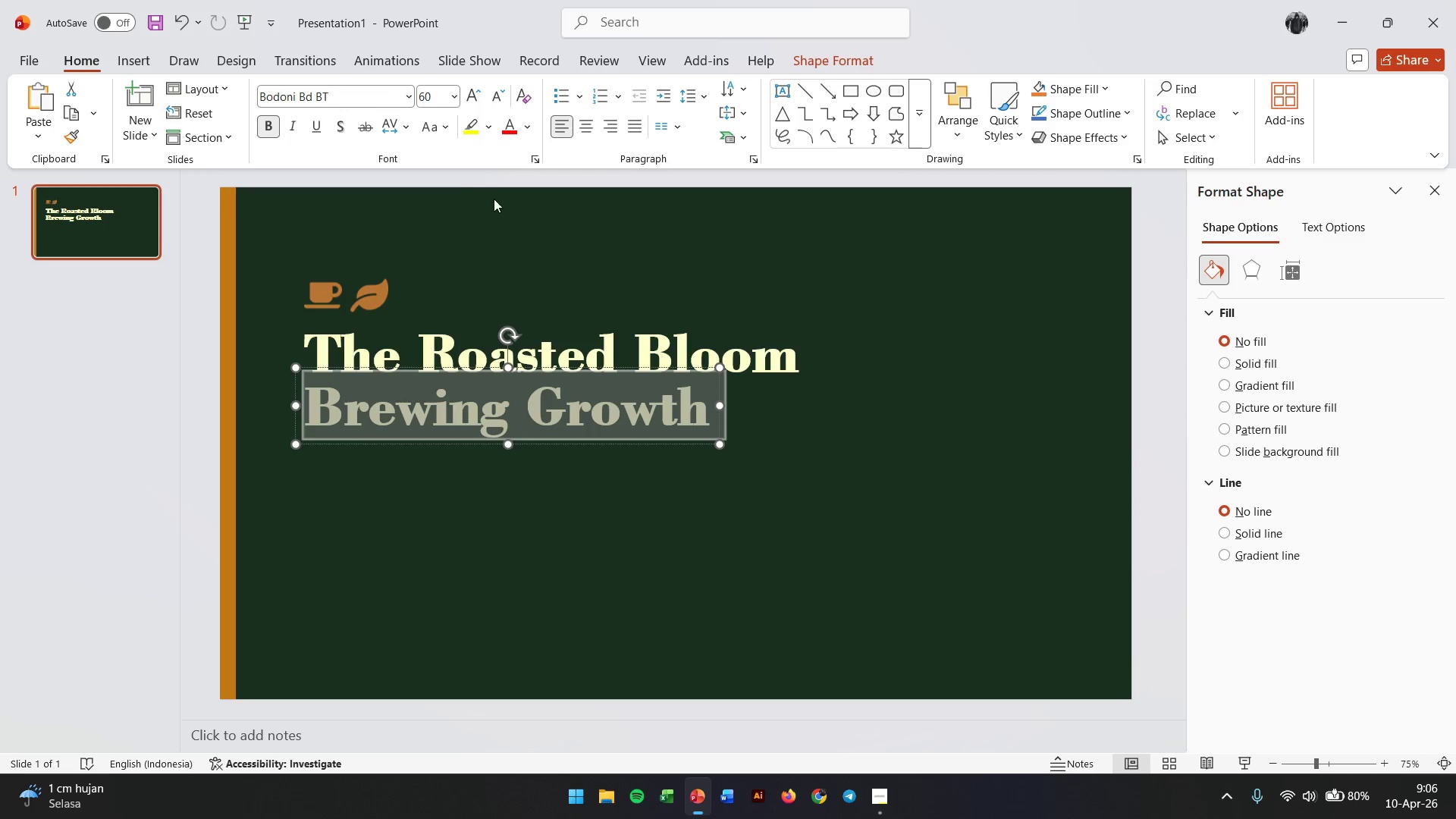 
mouse_move([501, 132])
 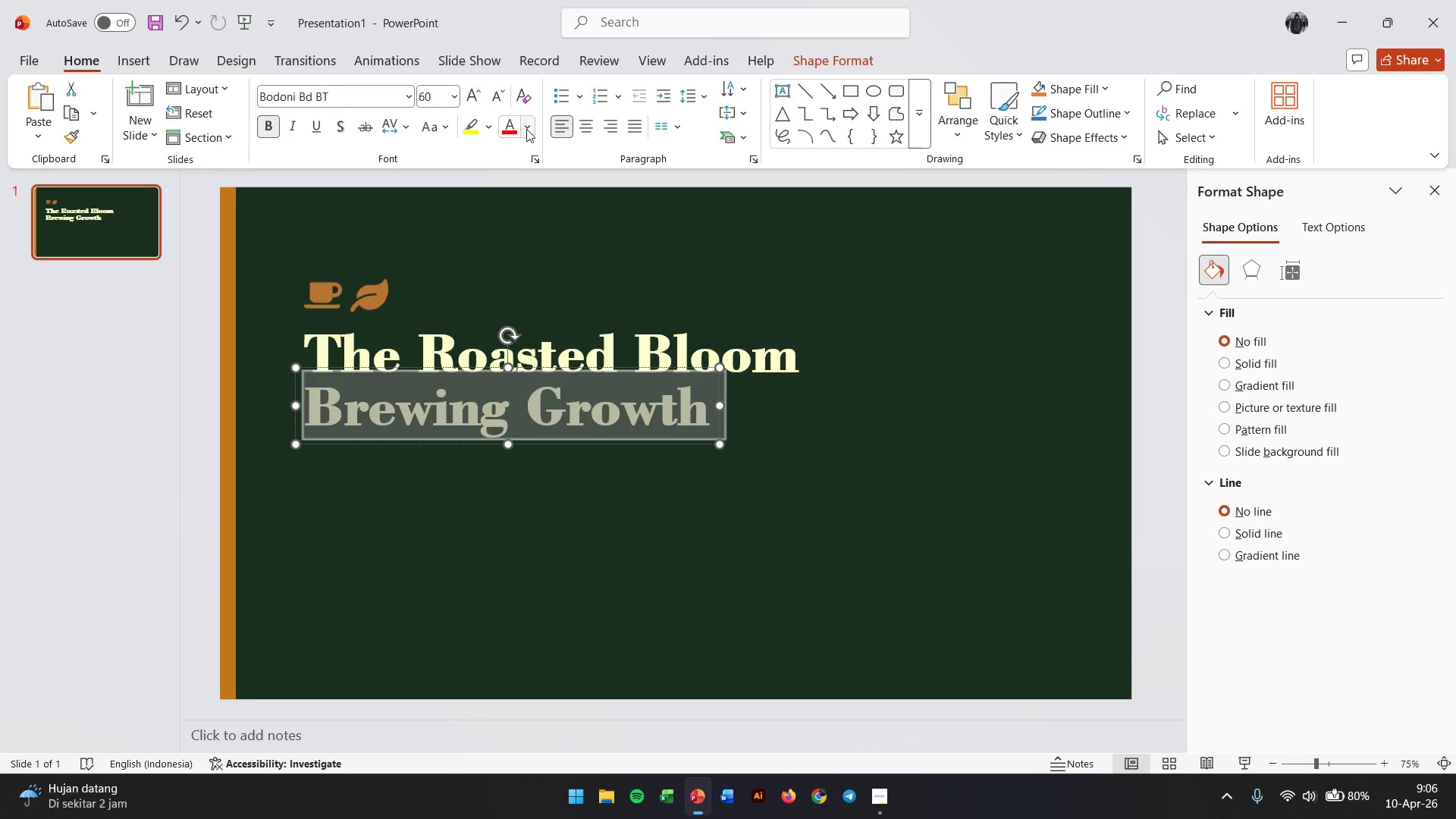 
left_click([527, 129])
 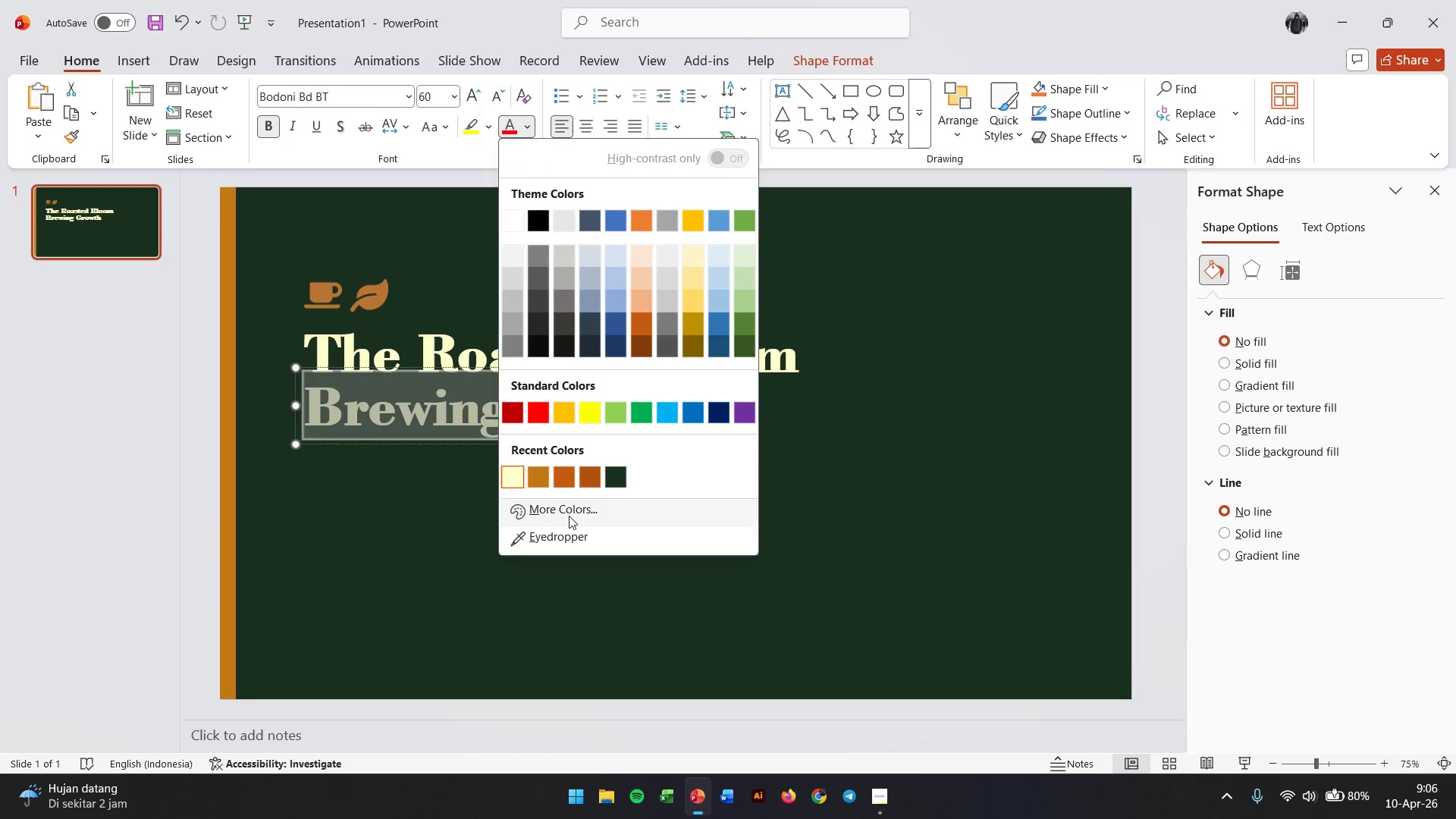 
left_click([564, 541])
 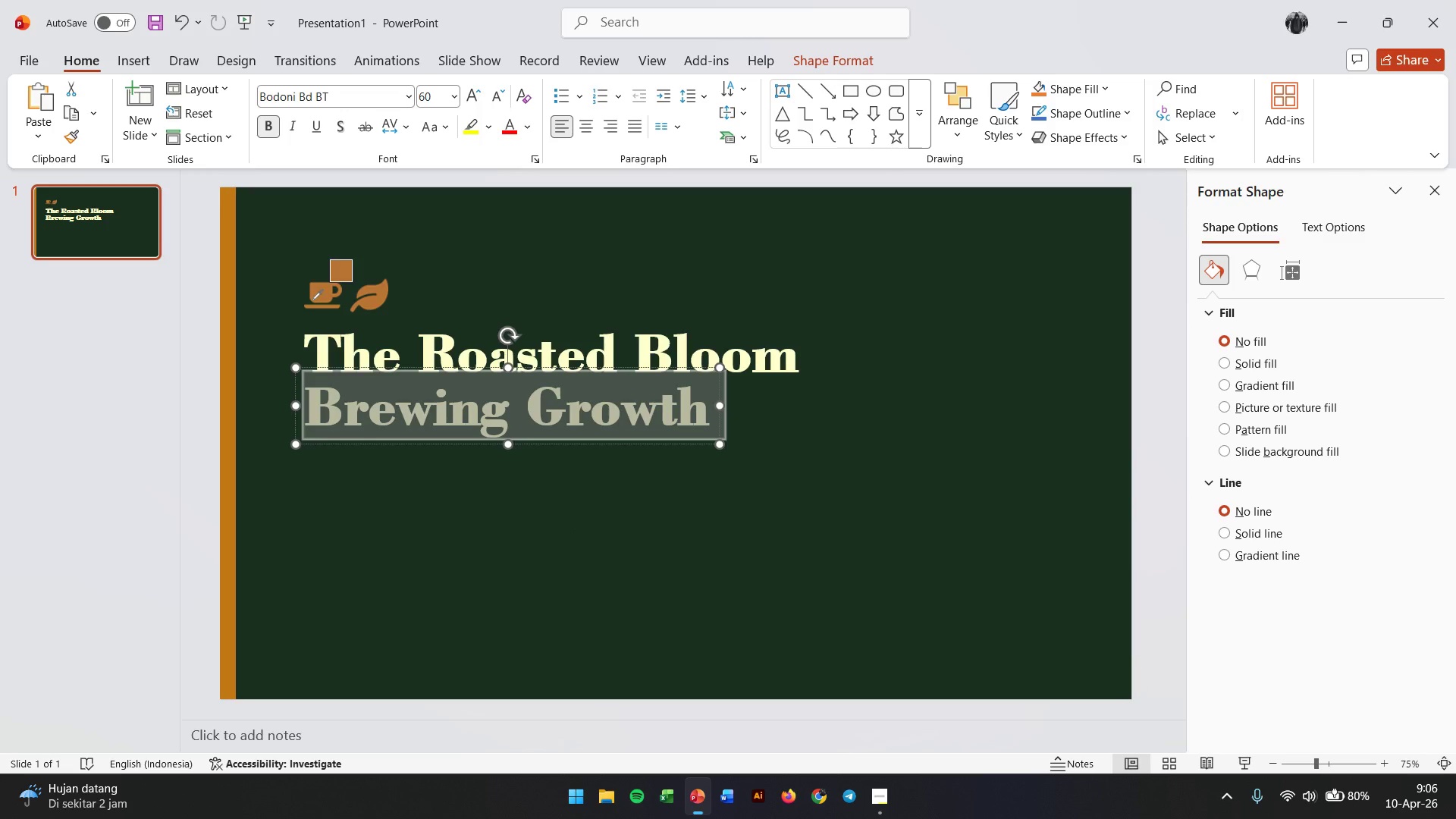 
mouse_move([256, 301])
 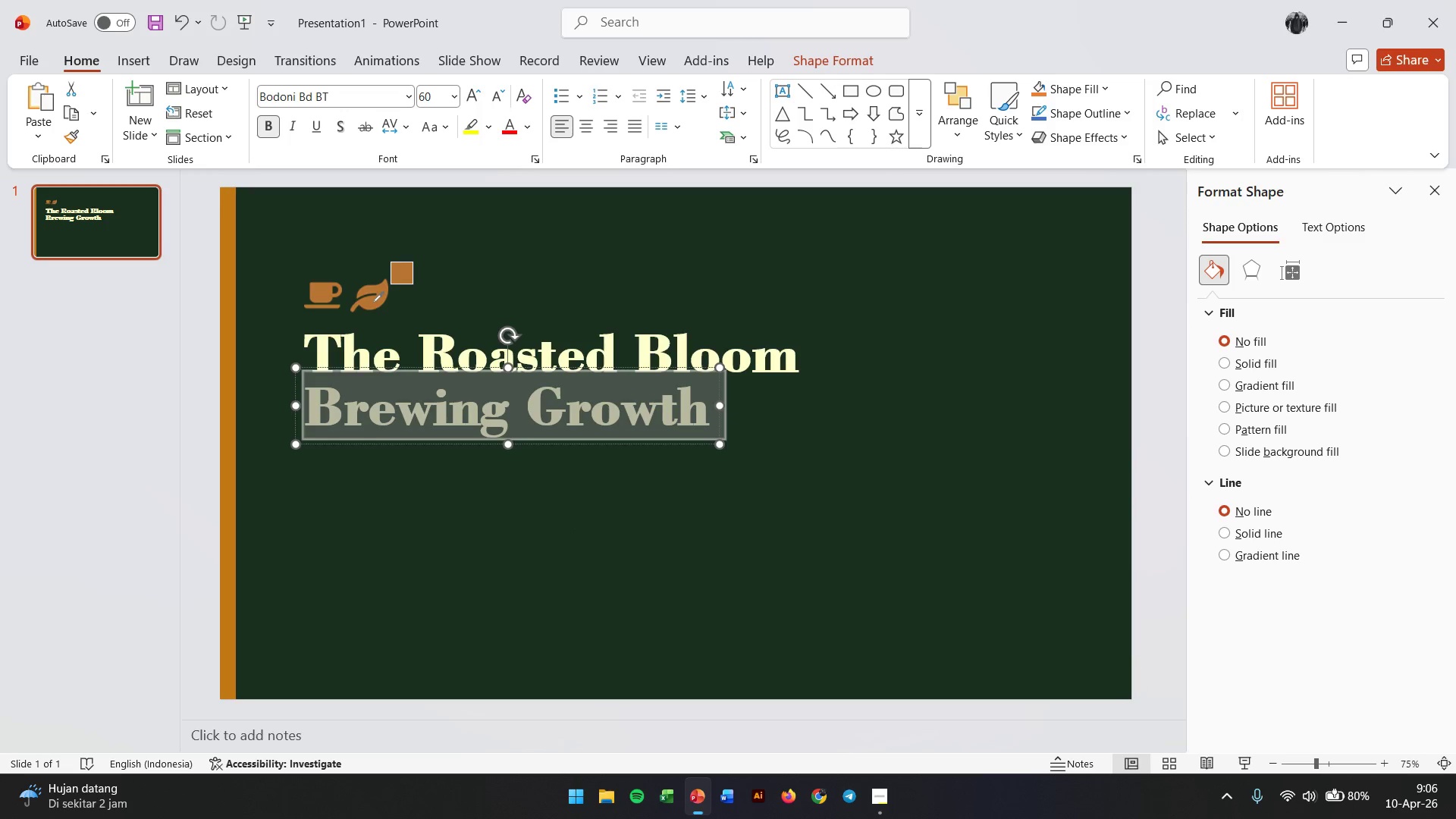 
left_click([374, 301])
 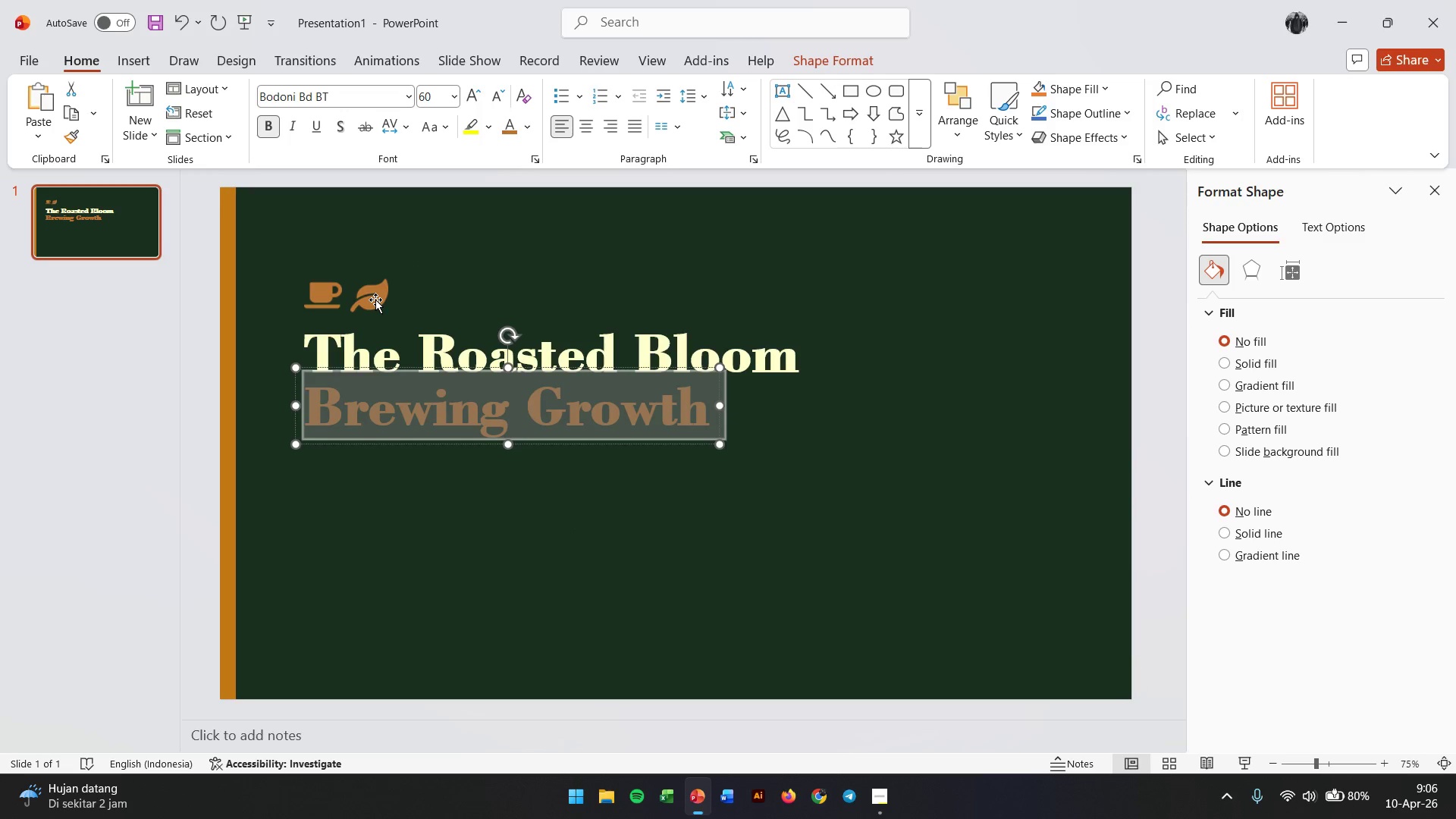 
key(Escape)
 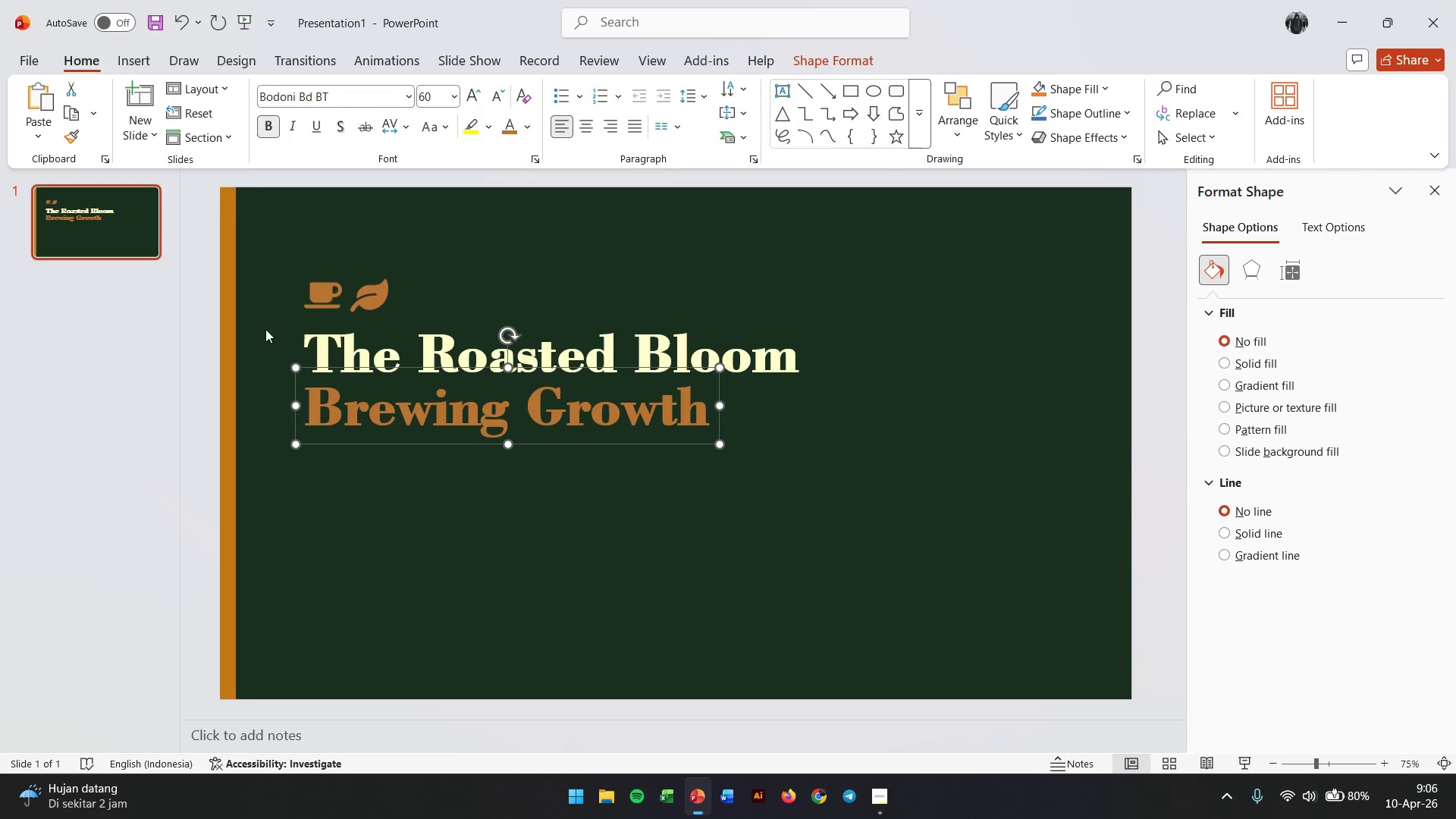 
left_click([231, 311])
 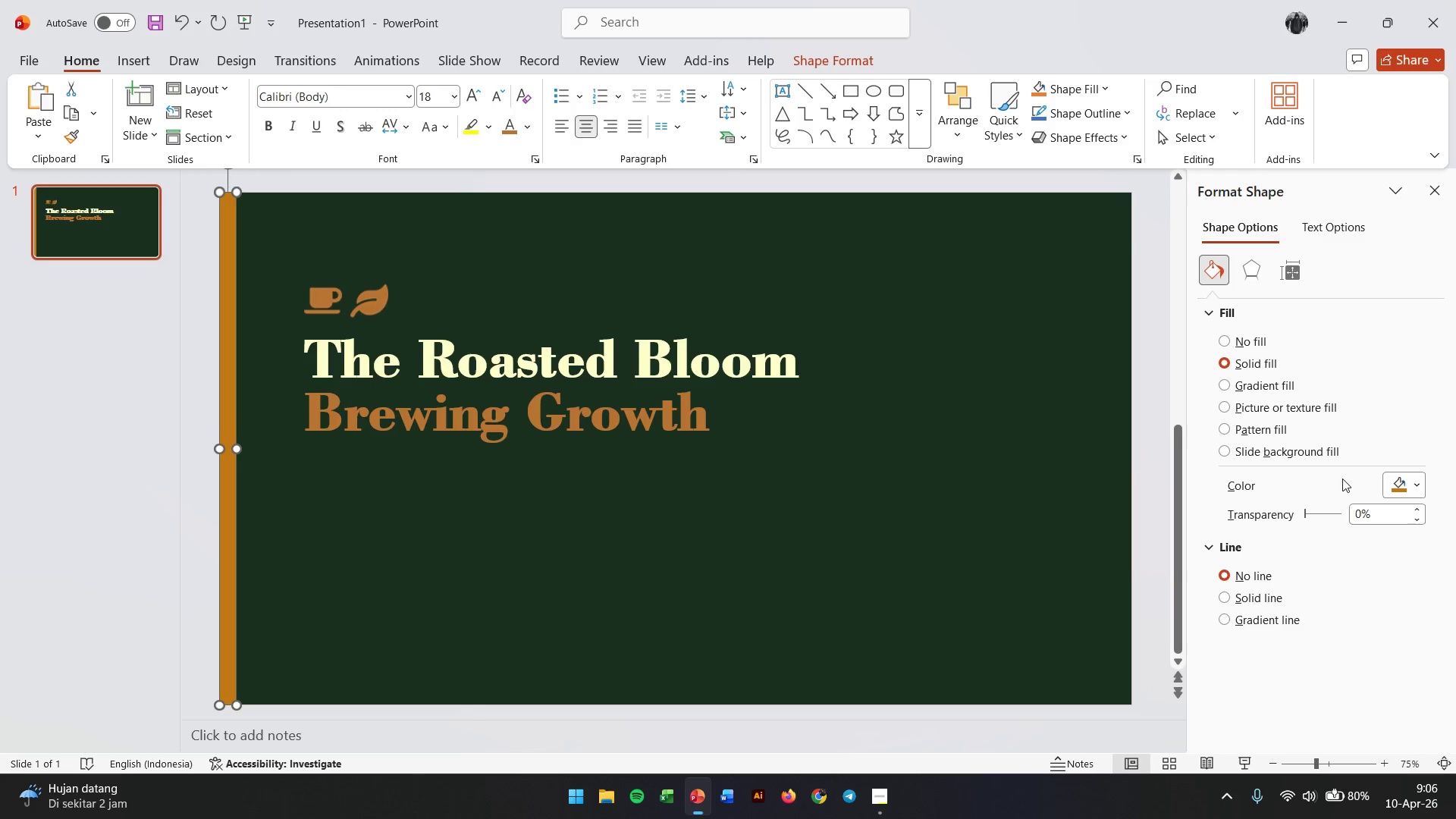 
left_click([1406, 484])
 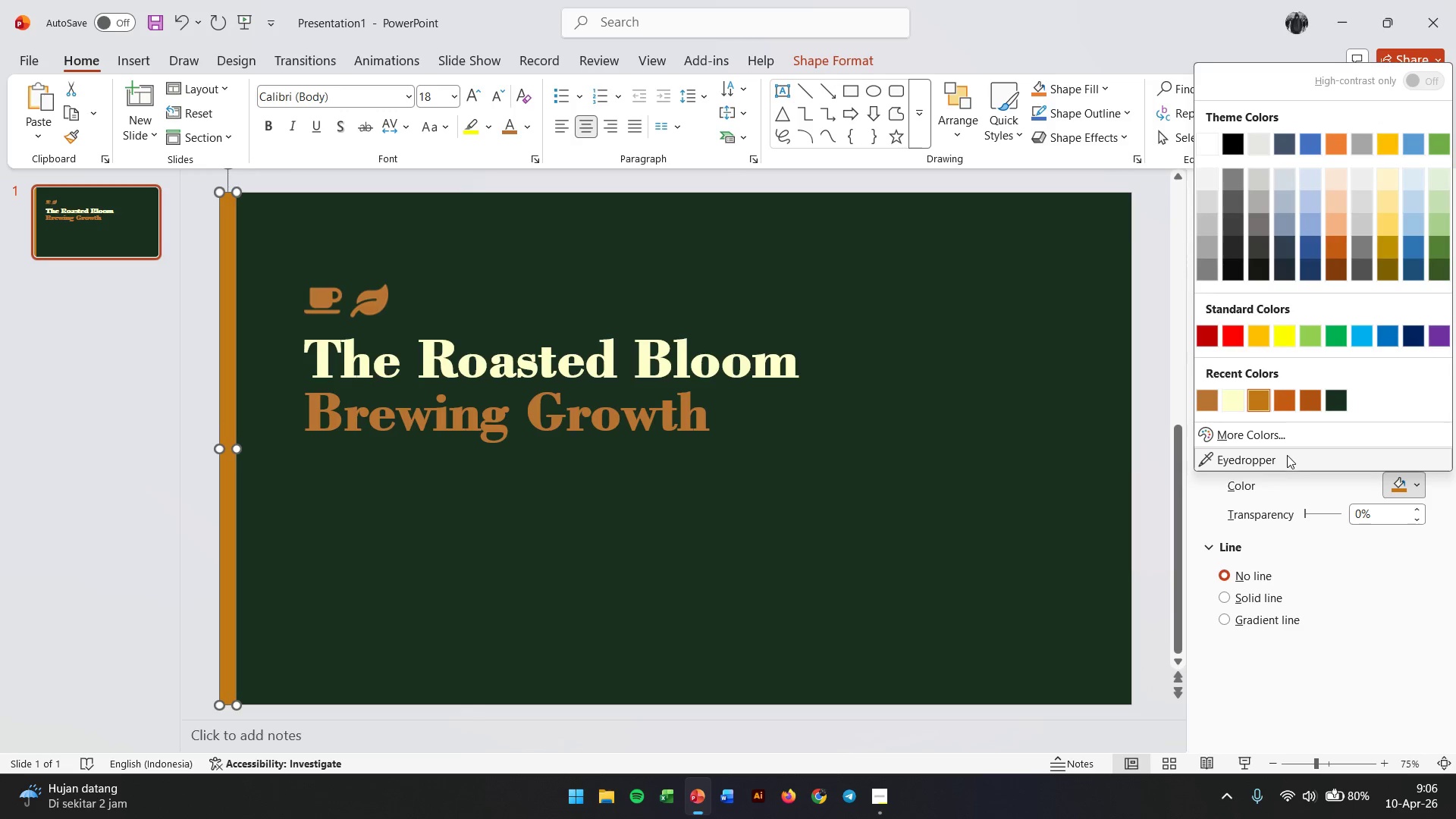 
left_click([1279, 462])
 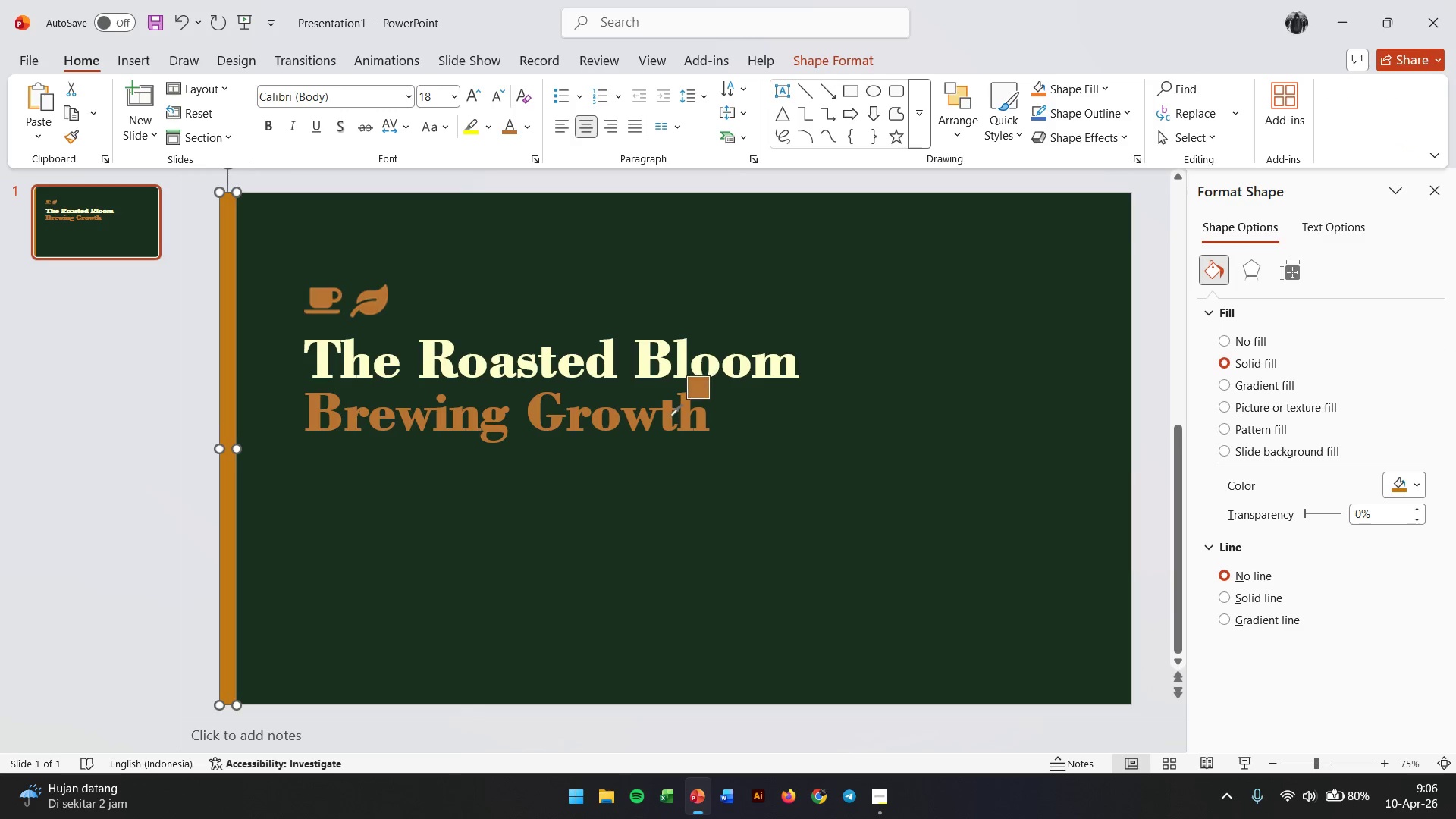 
left_click([670, 416])
 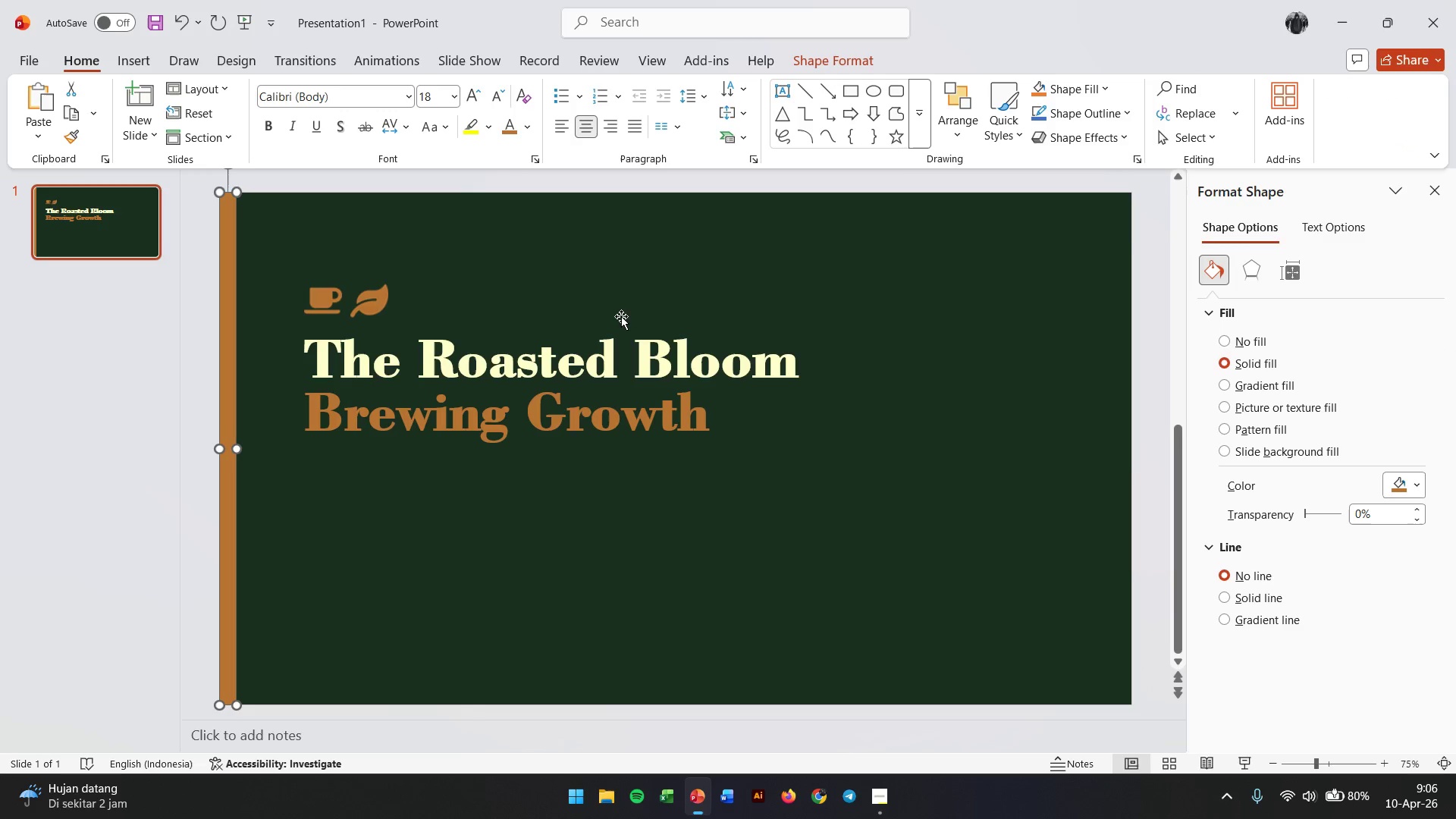 
left_click([137, 391])
 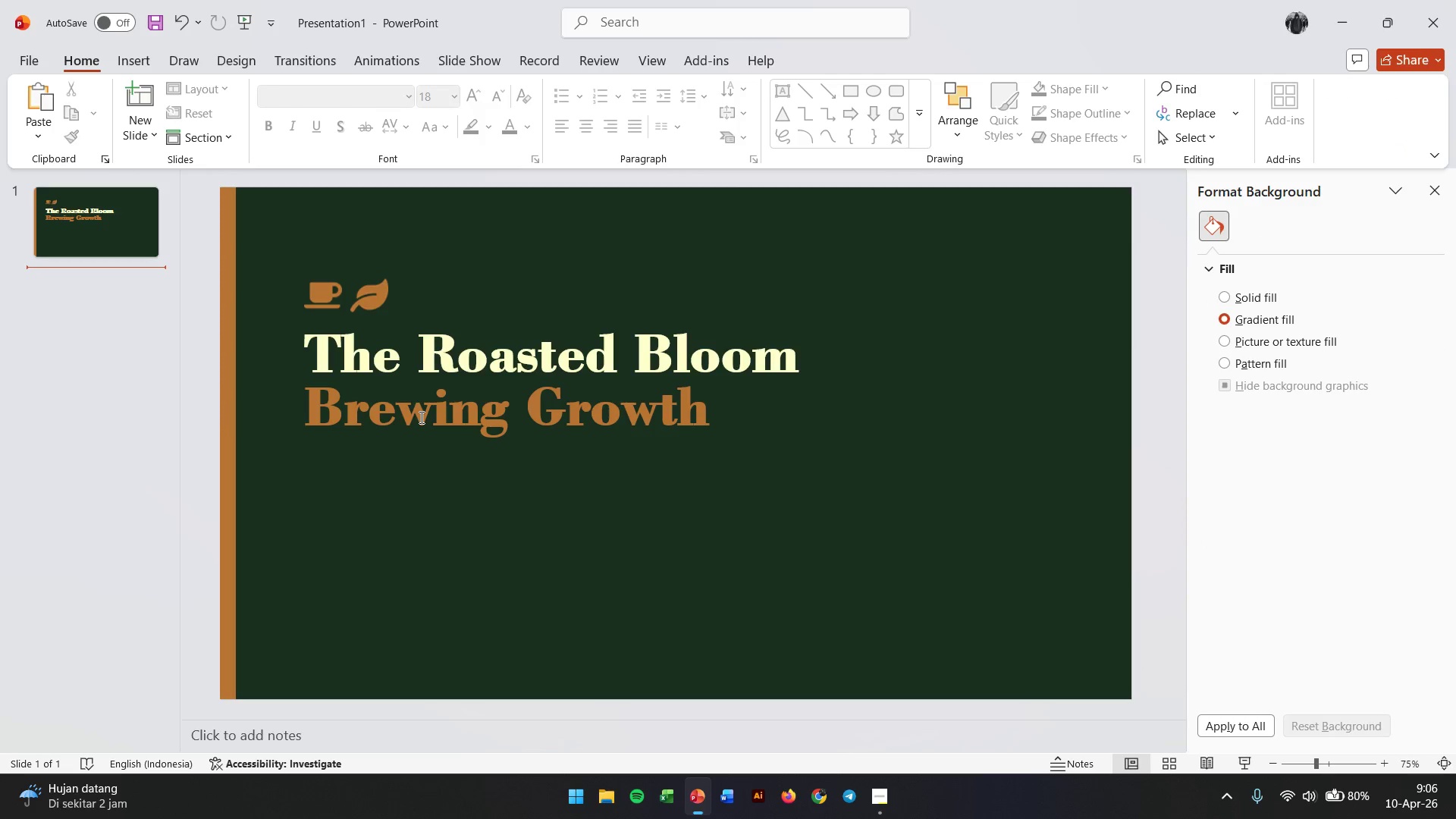 
double_click([420, 417])
 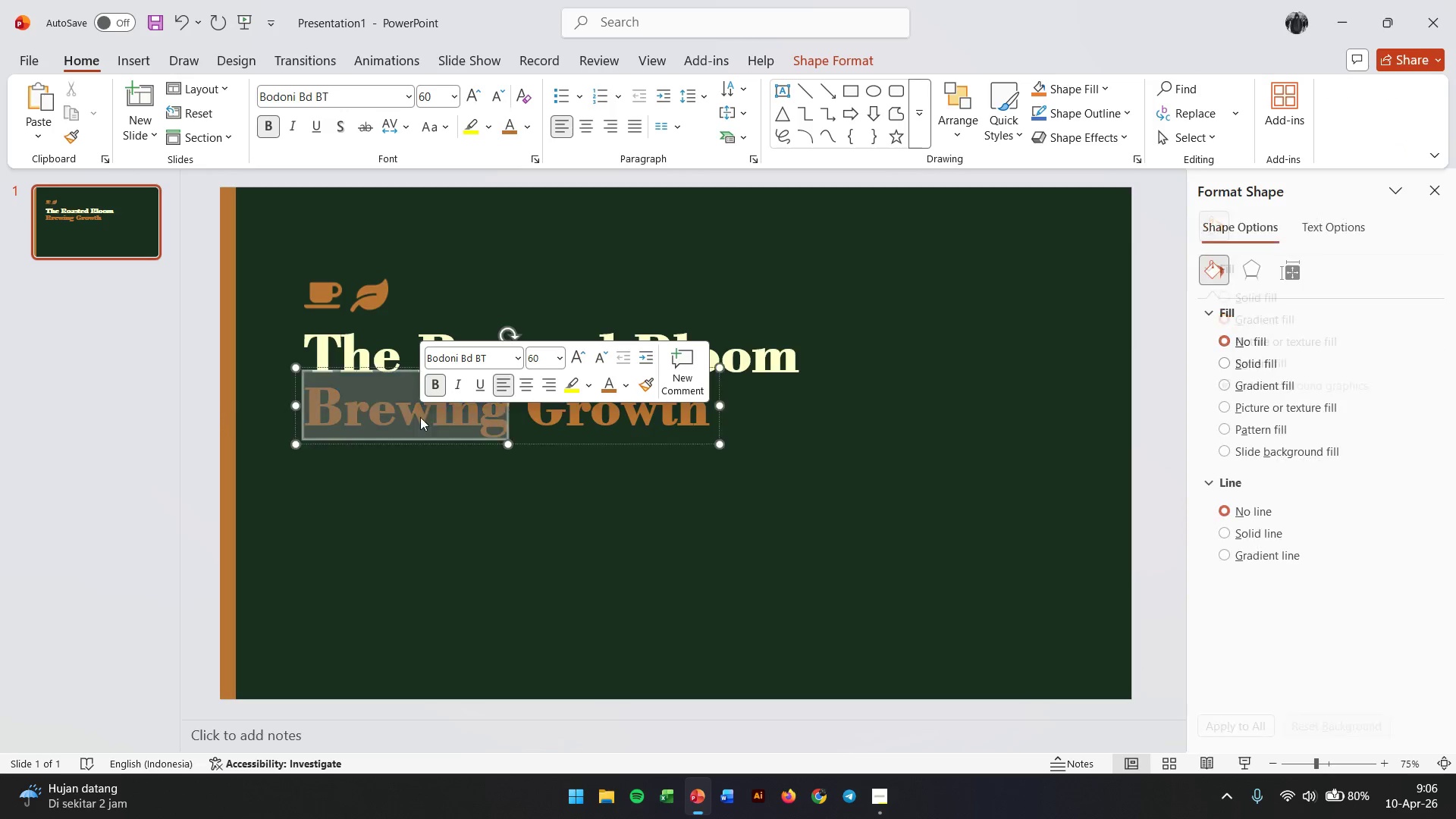 
triple_click([420, 417])
 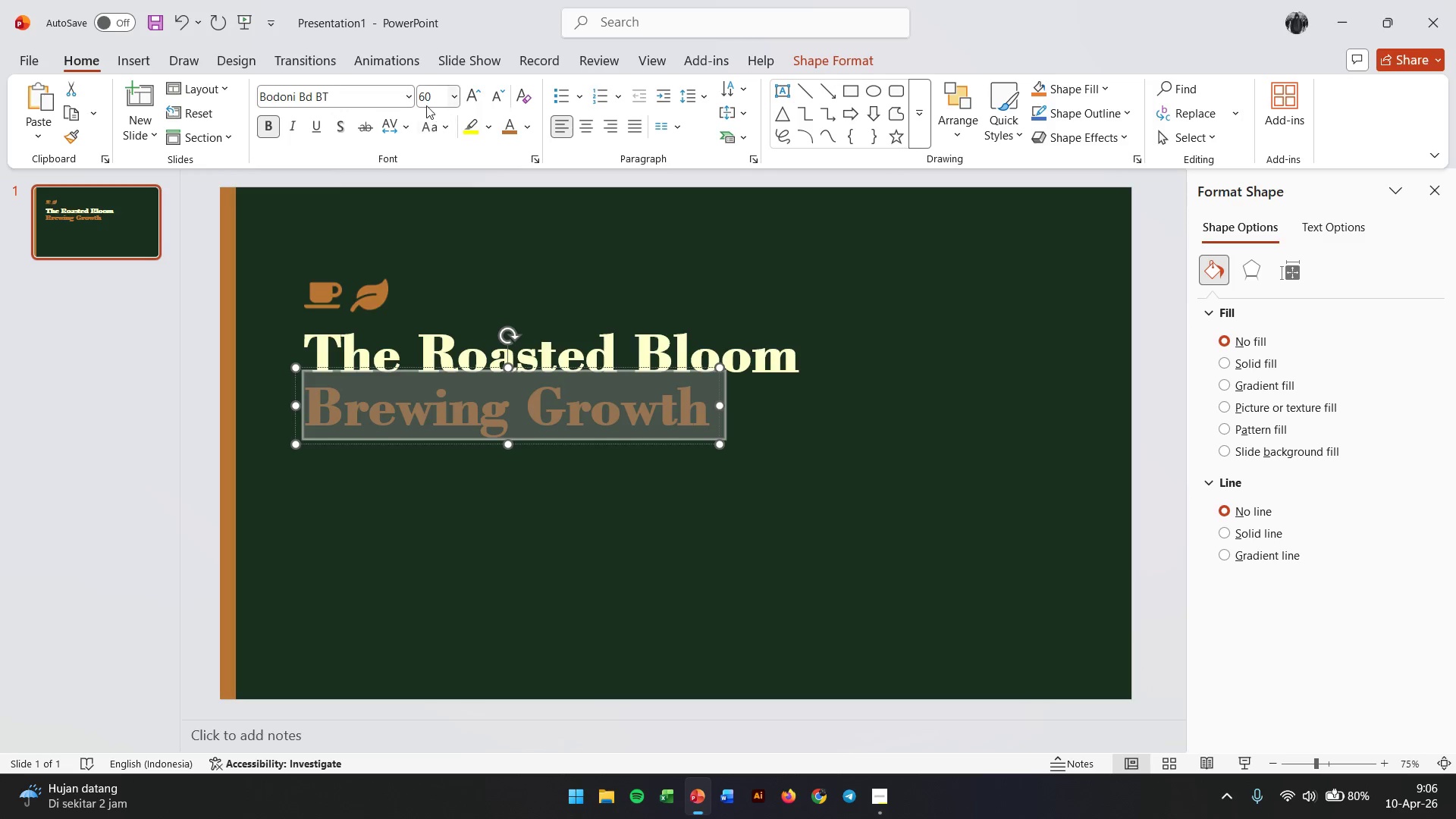 
left_click([410, 96])
 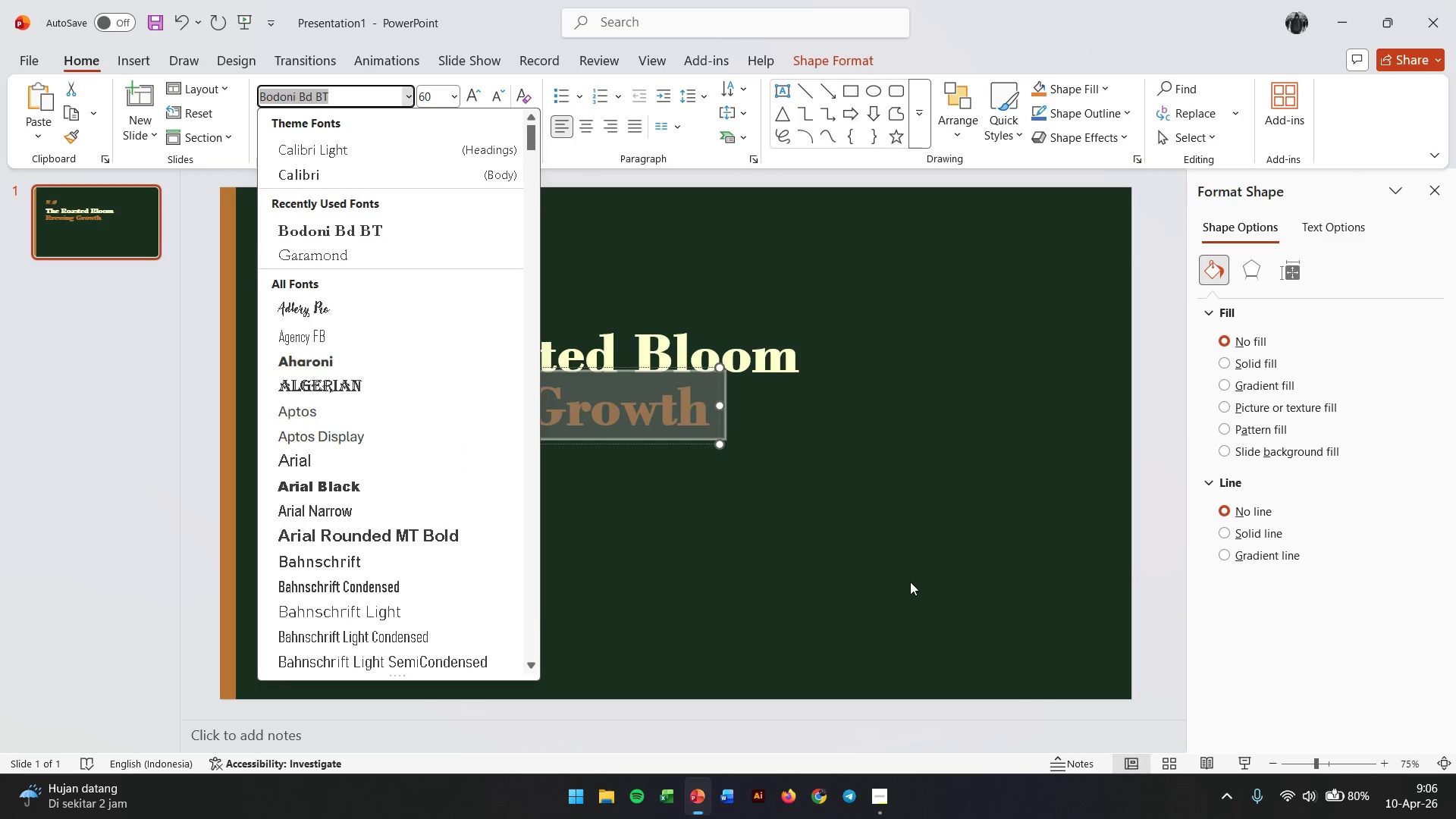 
wait(6.89)
 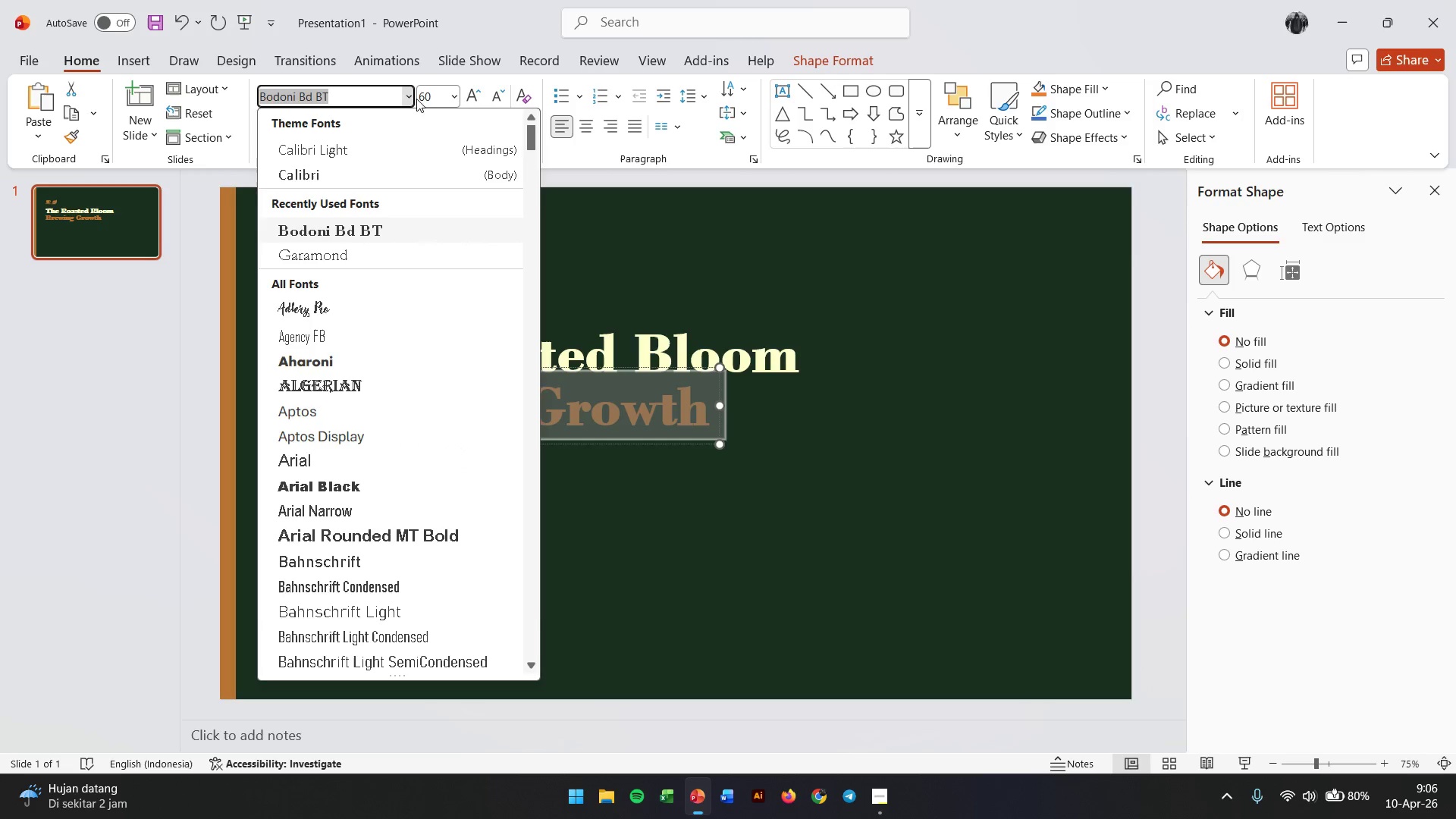 
left_click([881, 805])